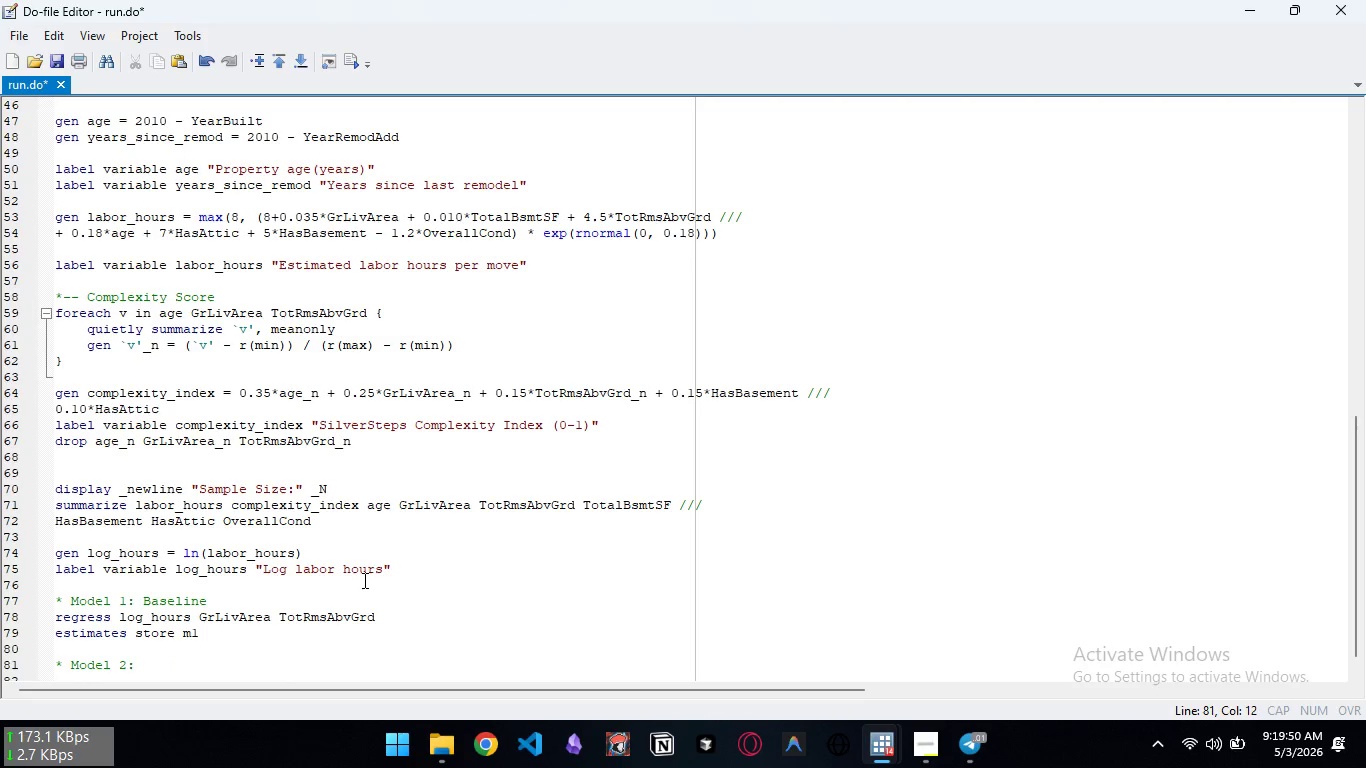 
key(Control+Backspace)
 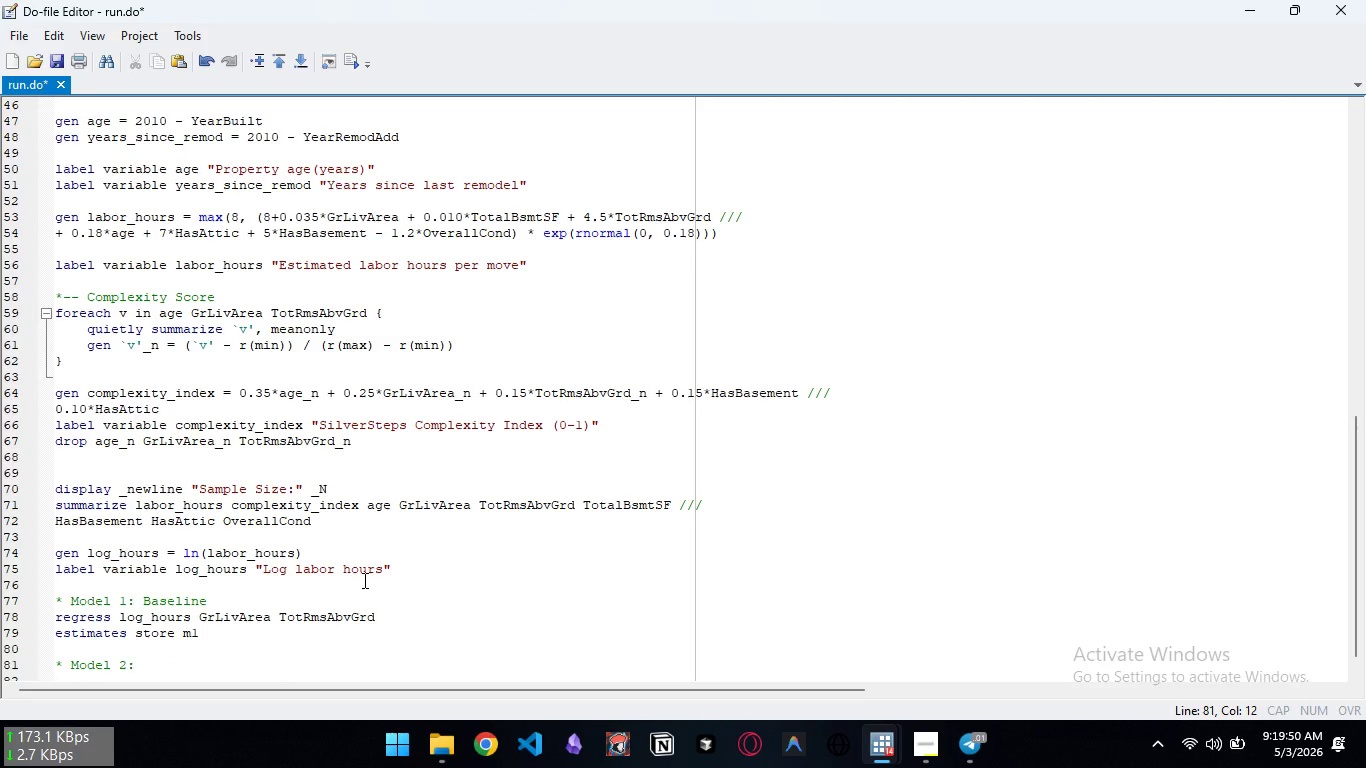 
type(Full complexity model)
 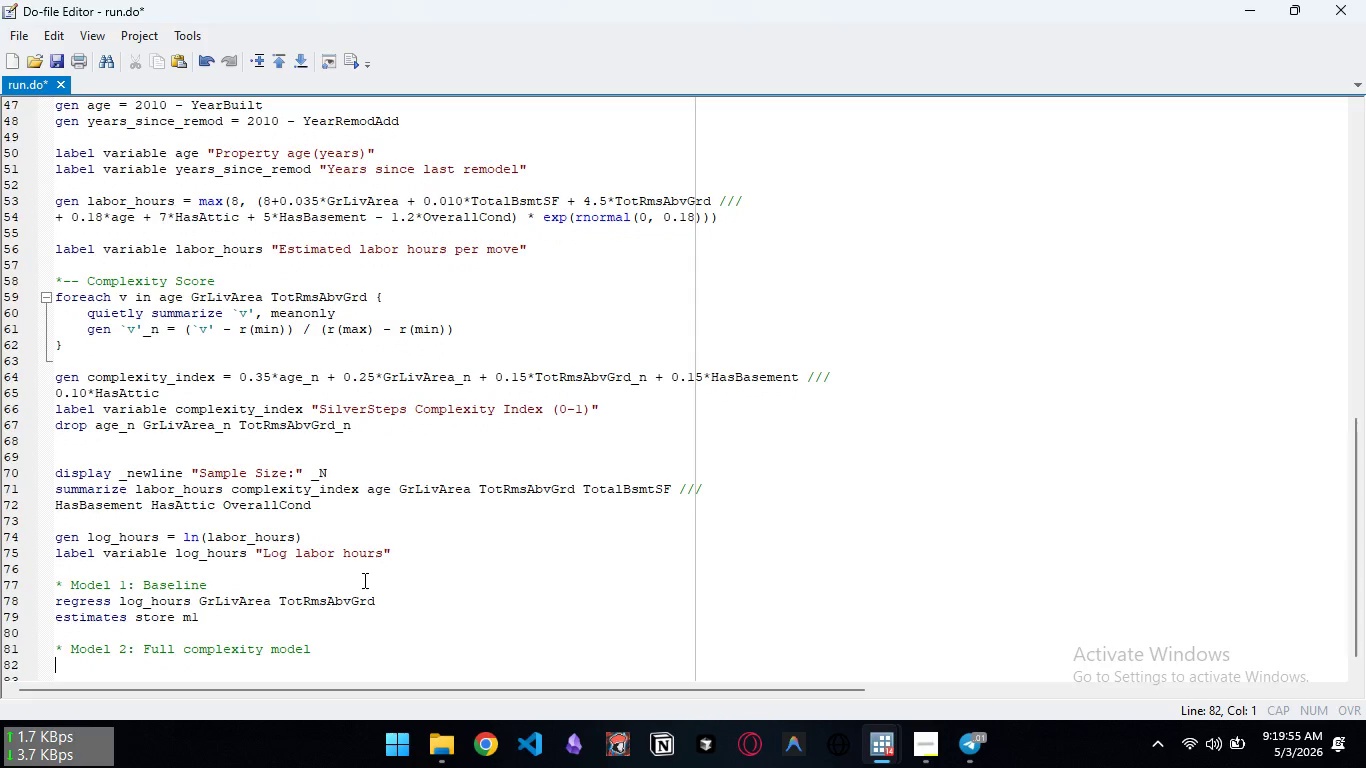 
key(Enter)
 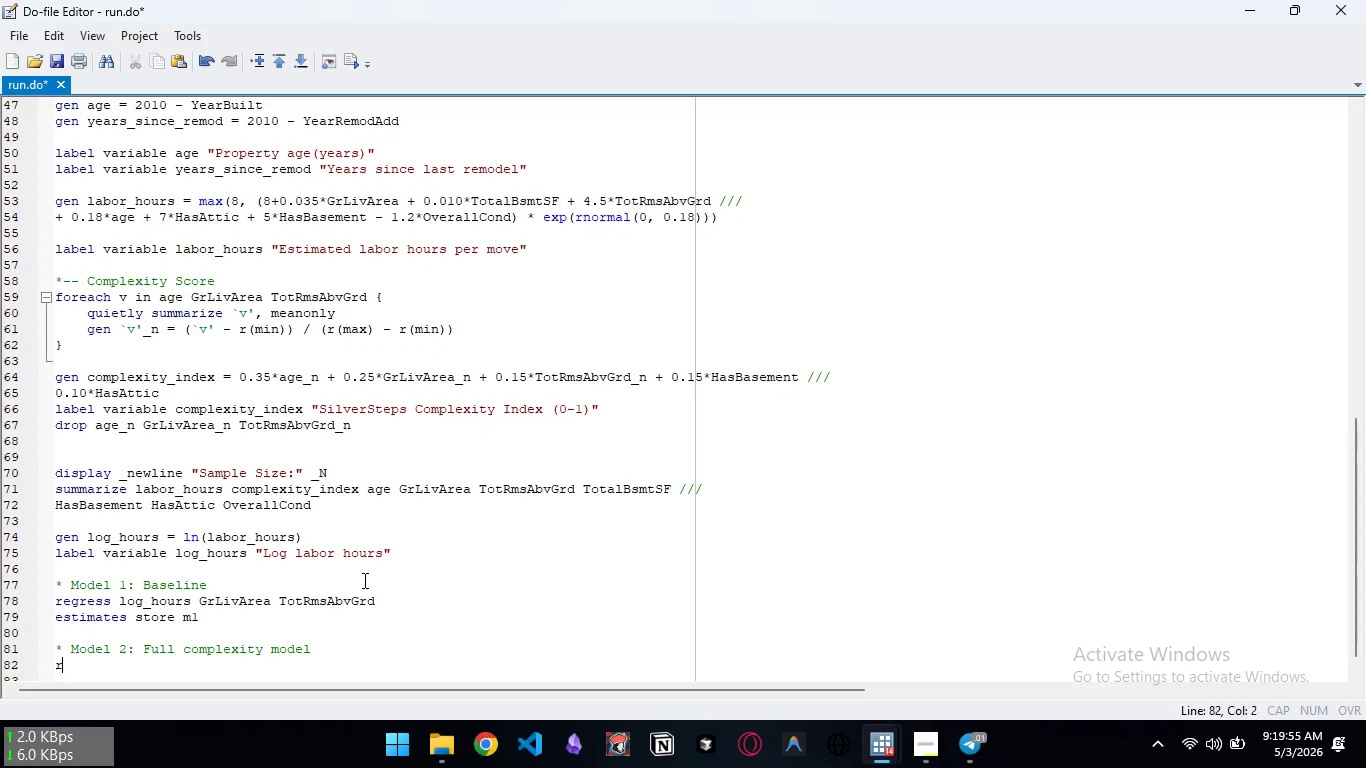 
type(regress log_hours Grl)
key(Backspace)
type(LivArea TotRmsAbvGrd es)
key(Backspace)
key(Backspace)
key(Backspace)
 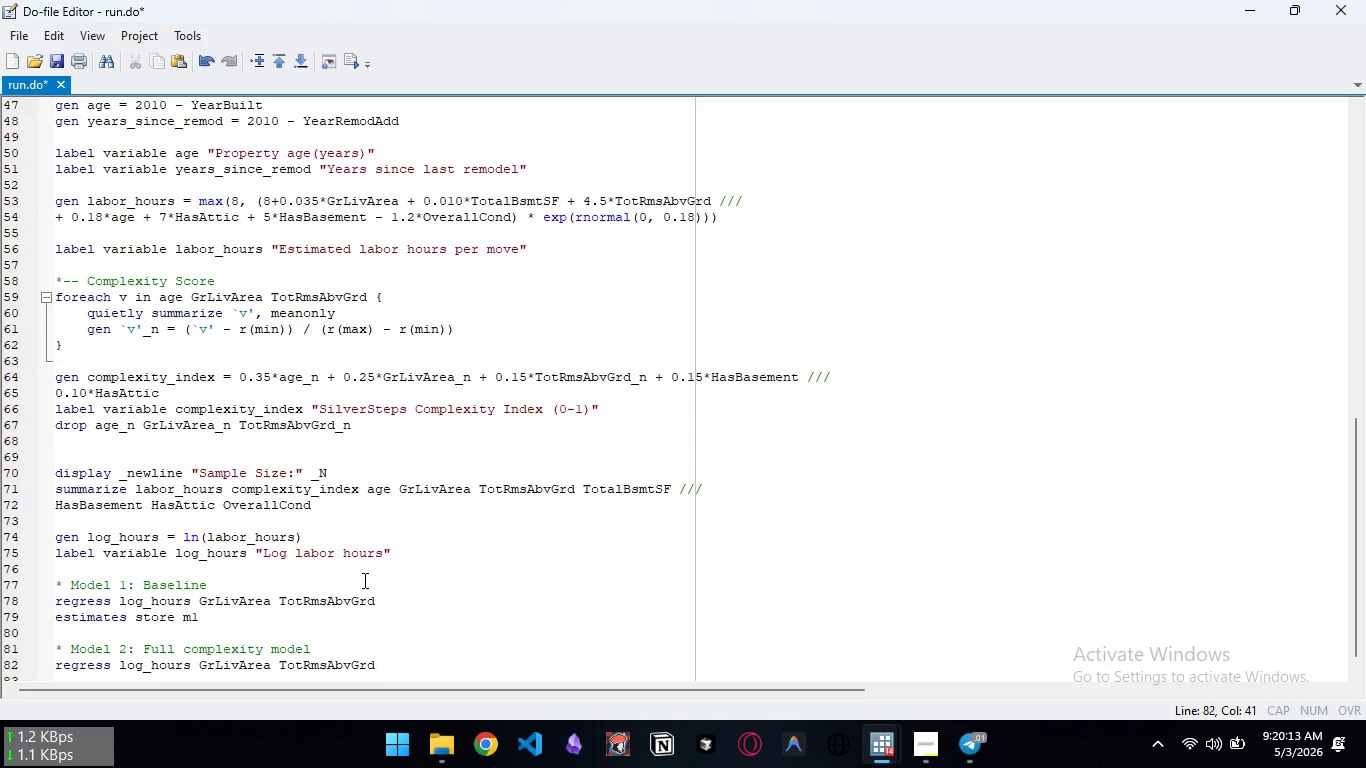 
type( ToalBsmtSF age HasAttic HasBasement ///)
 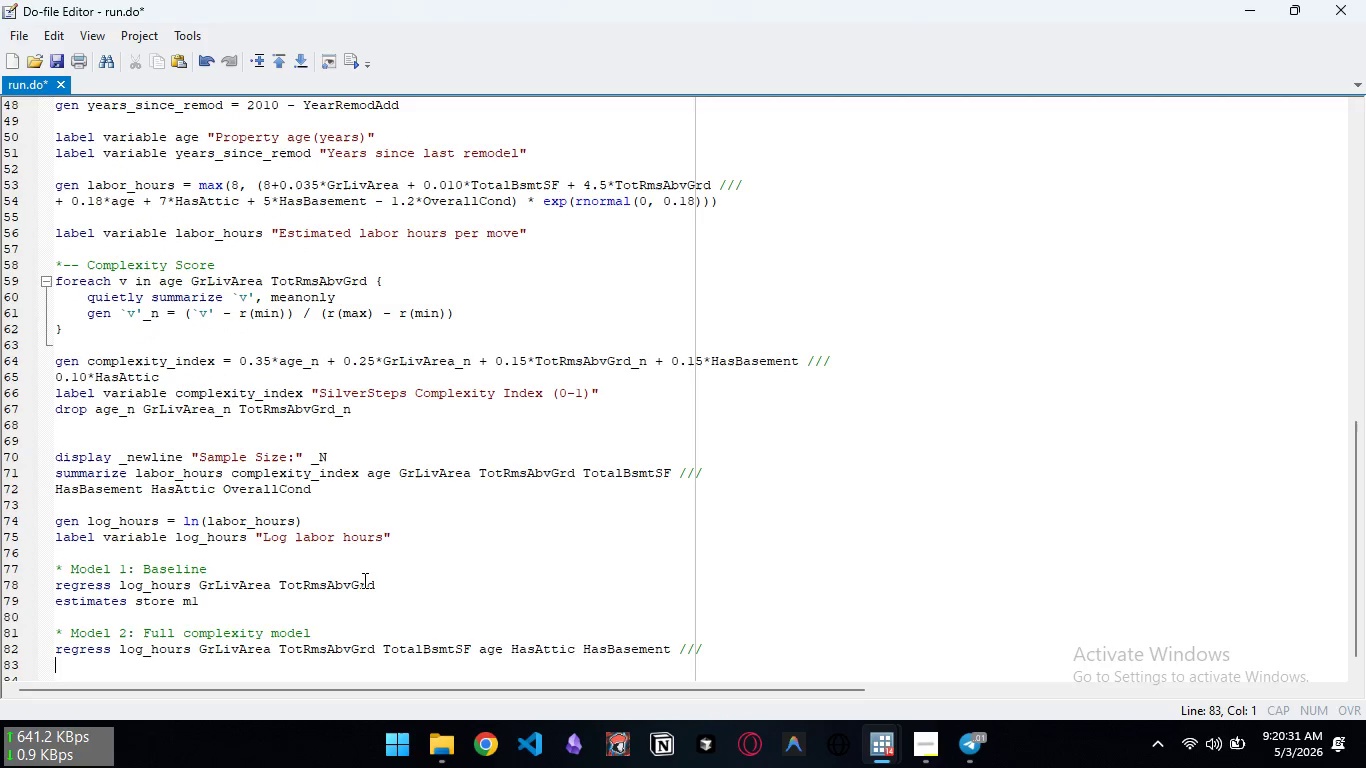 
 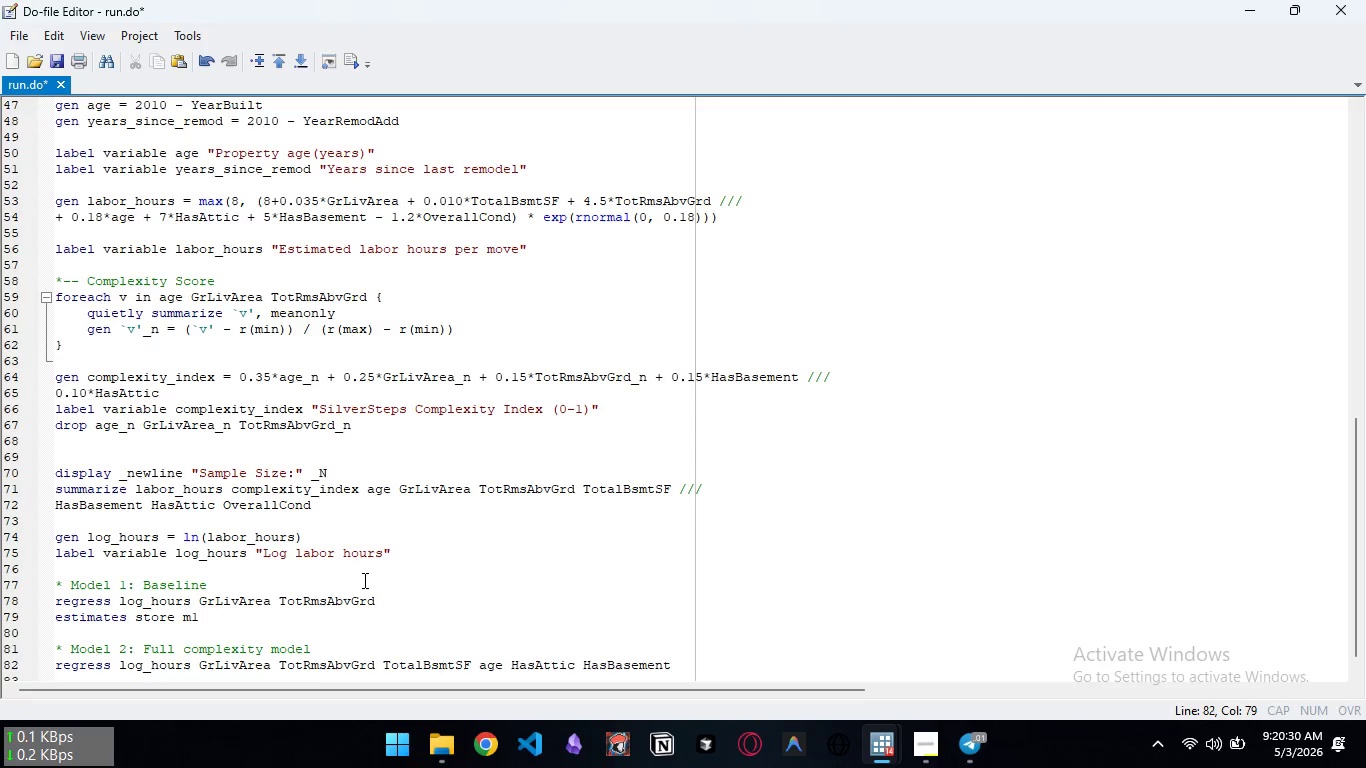 
key(Enter)
 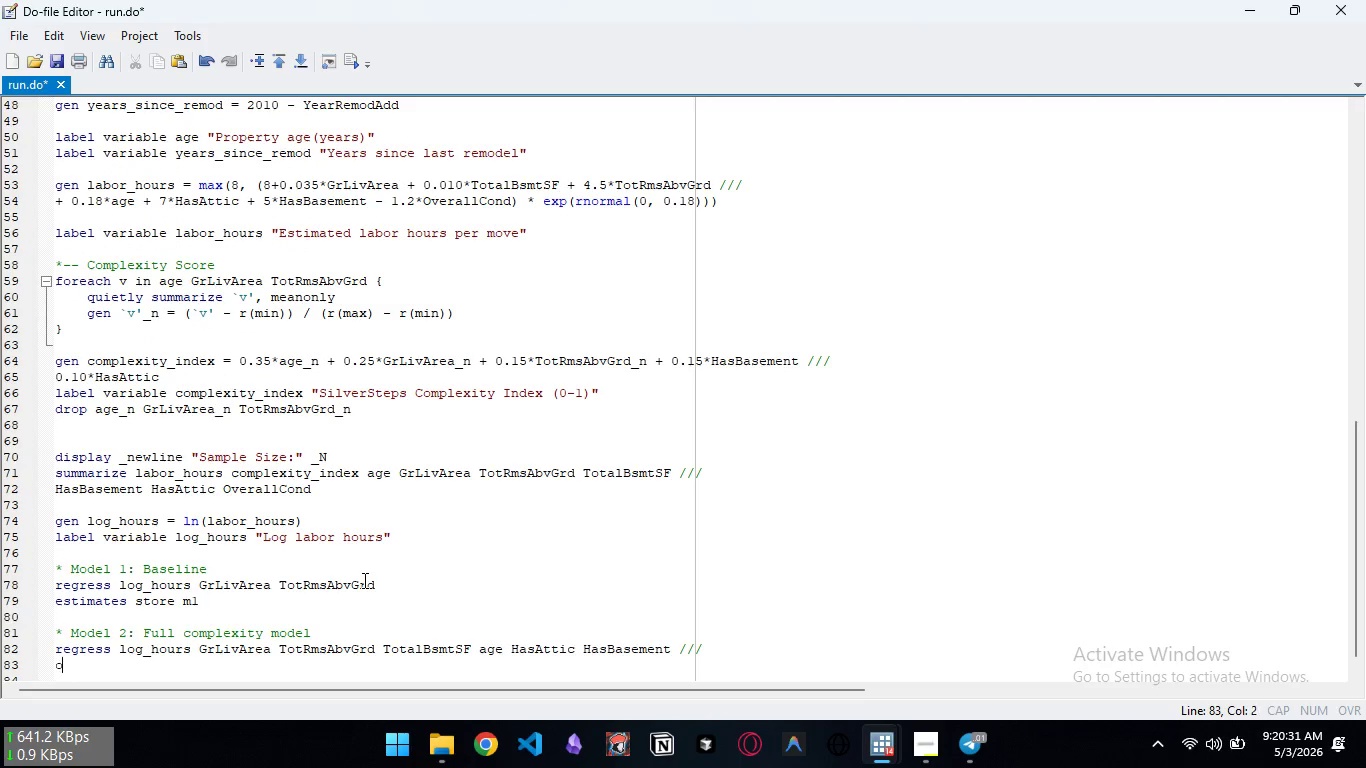 
type(overallCond)
 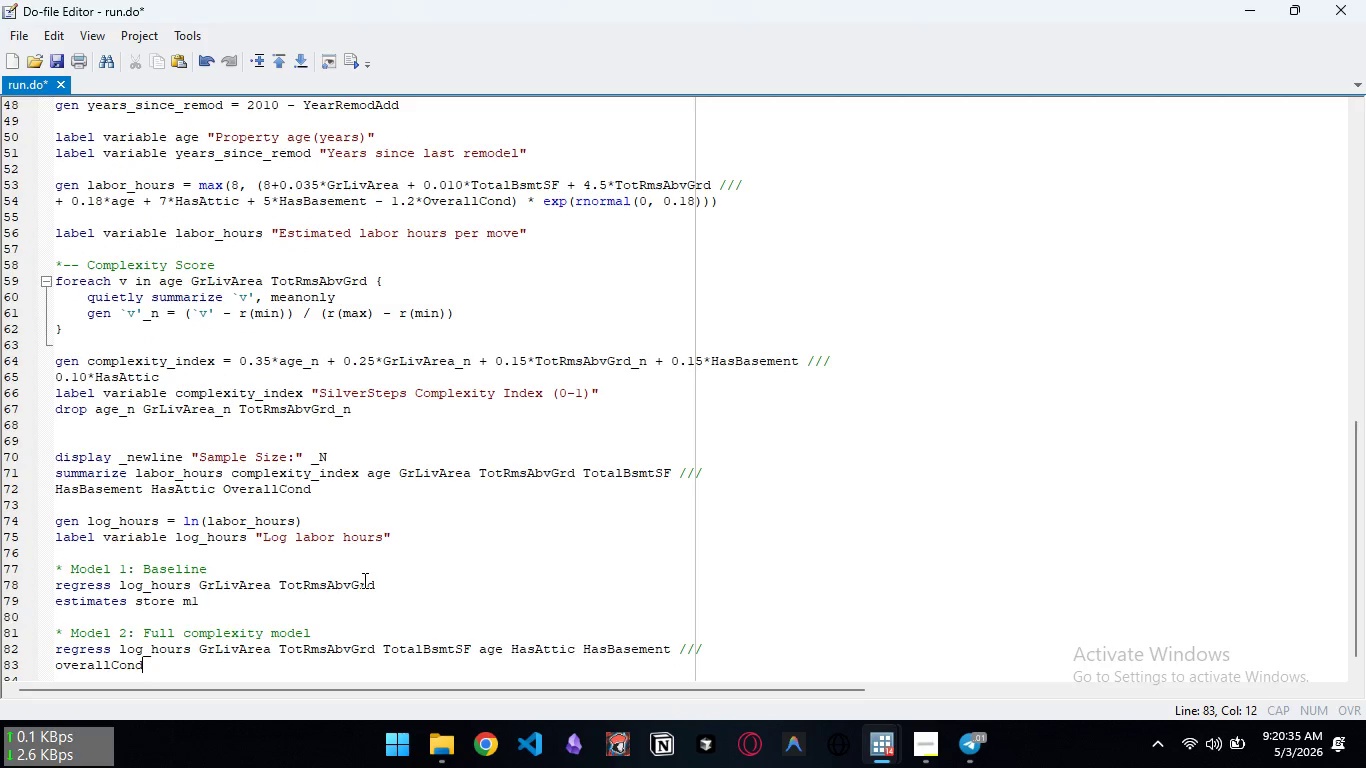 
wait(5.77)
 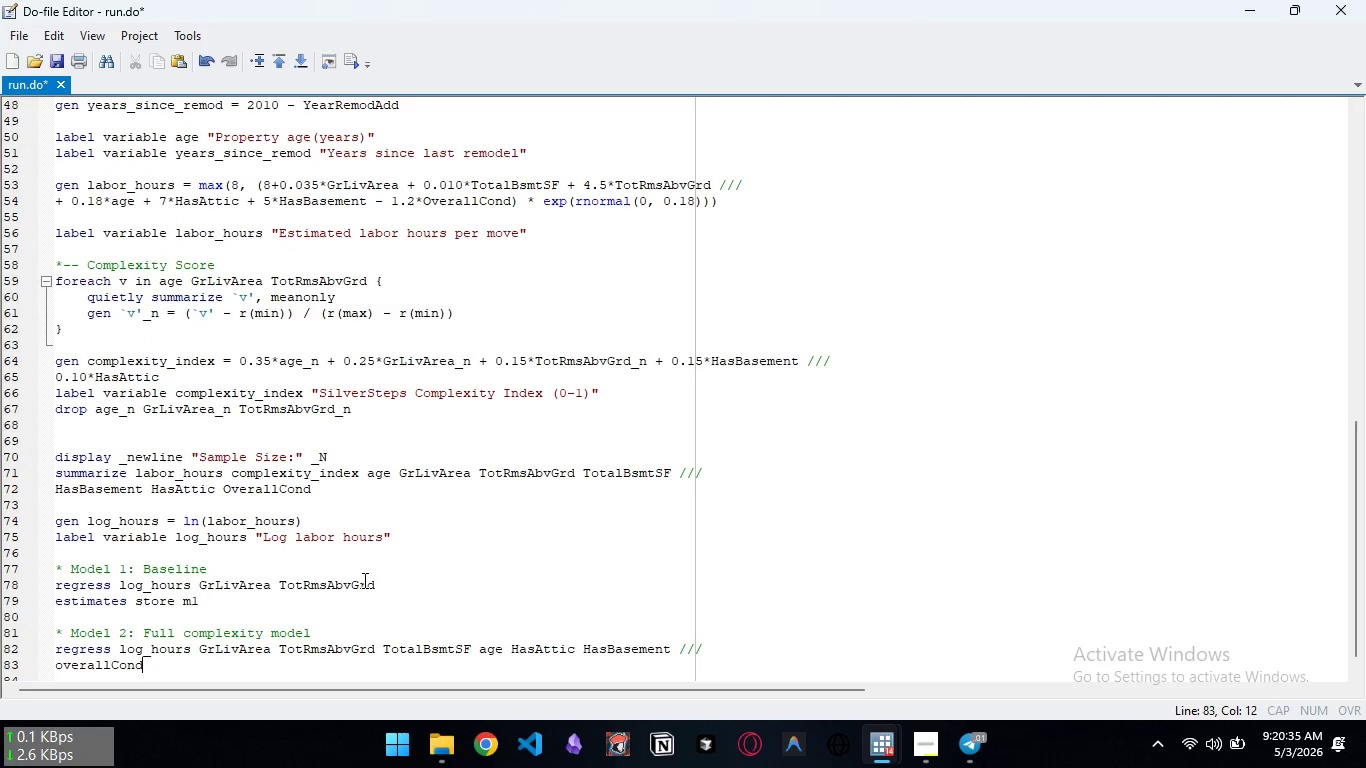 
key(Control+ArrowLeft)
 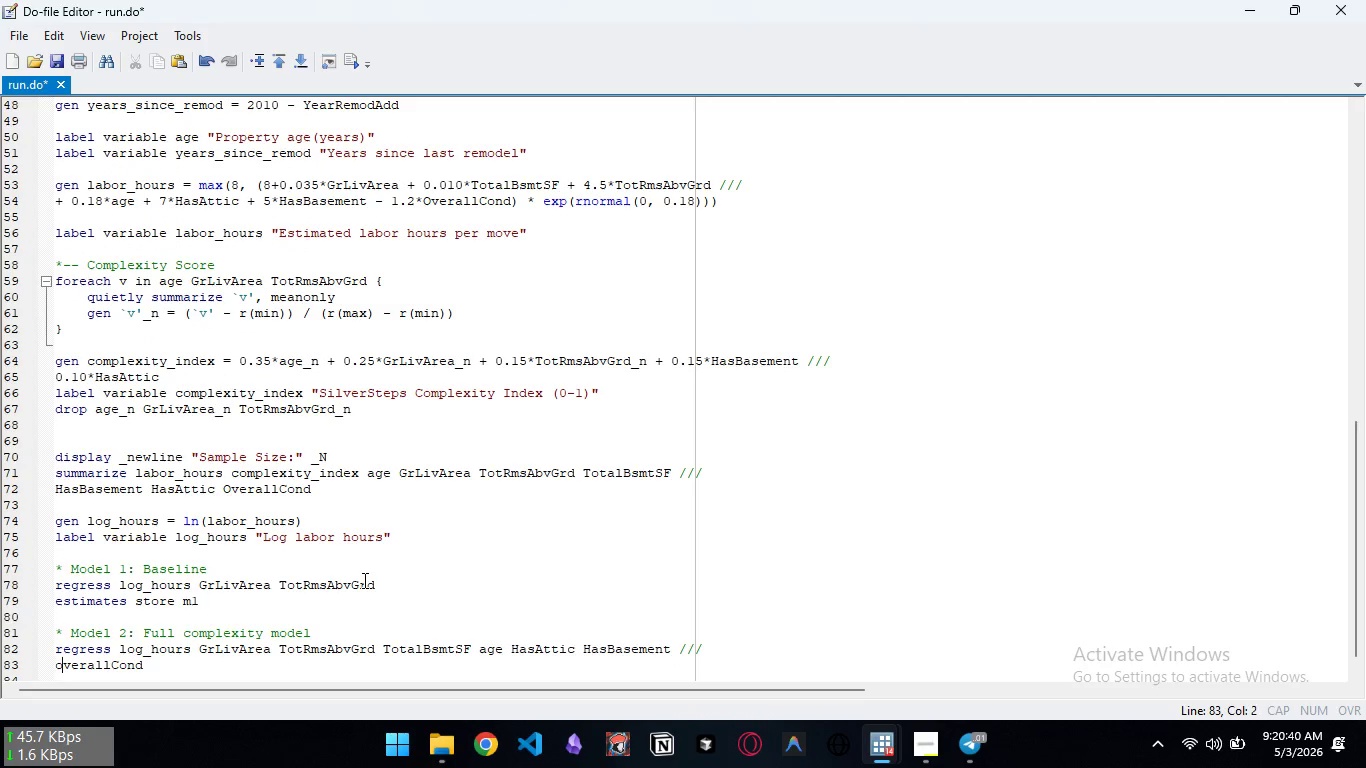 
key(ArrowRight)
 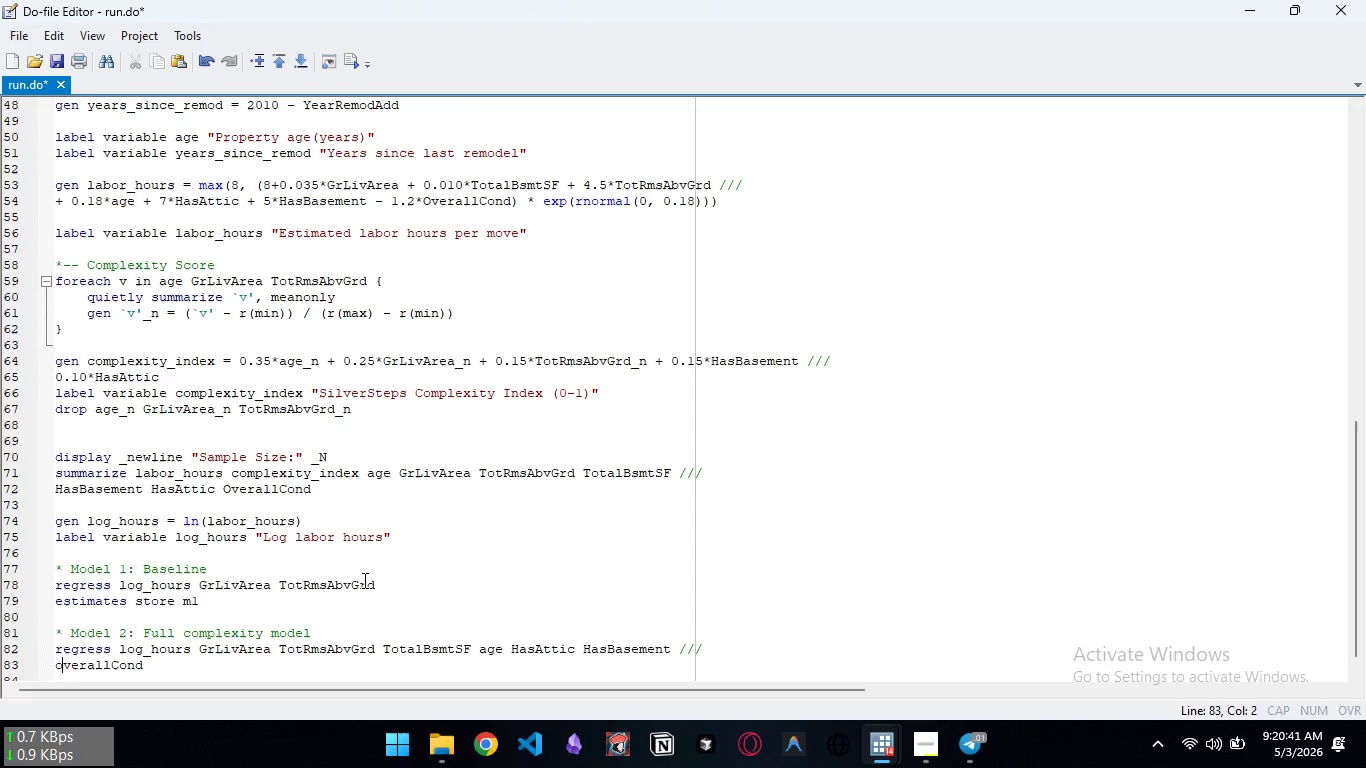 
hold_key(key=ShiftLeft, duration=0.72)
 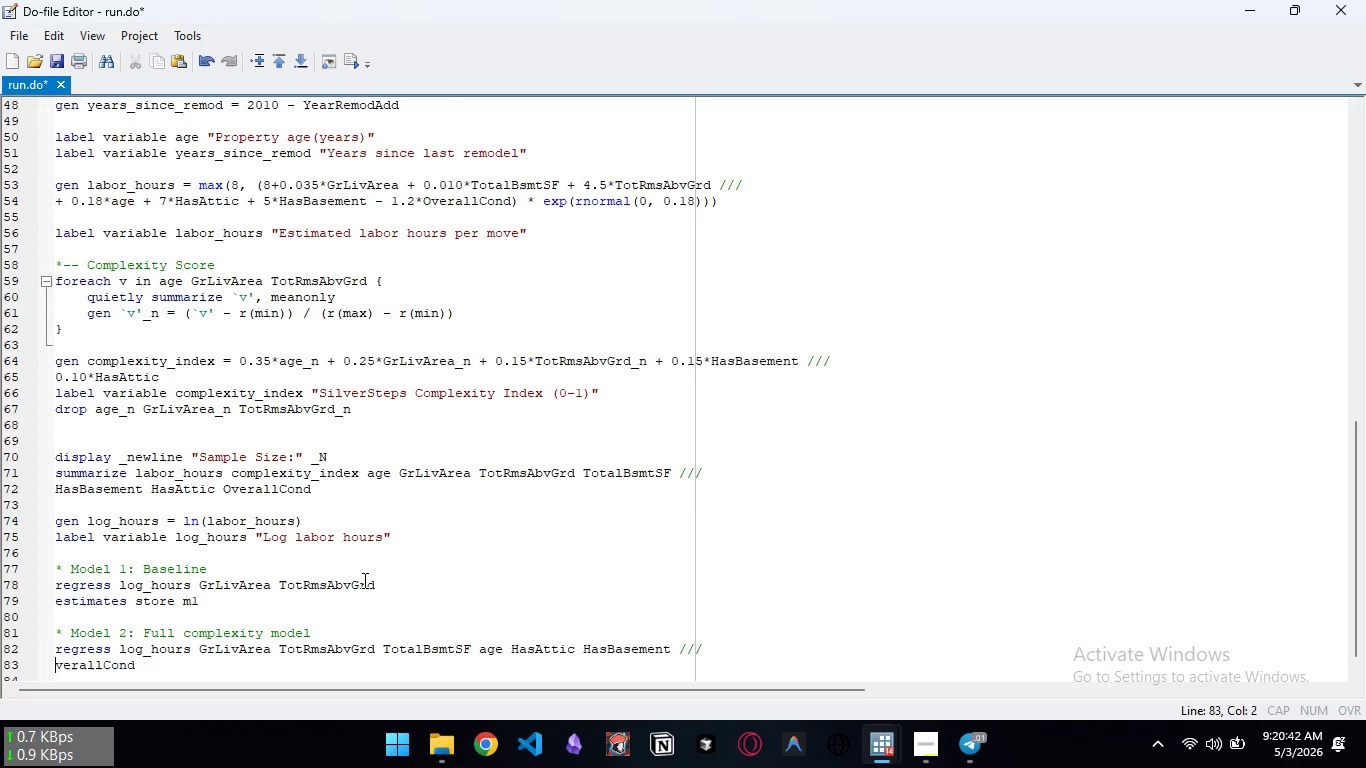 
key(Backspace)
 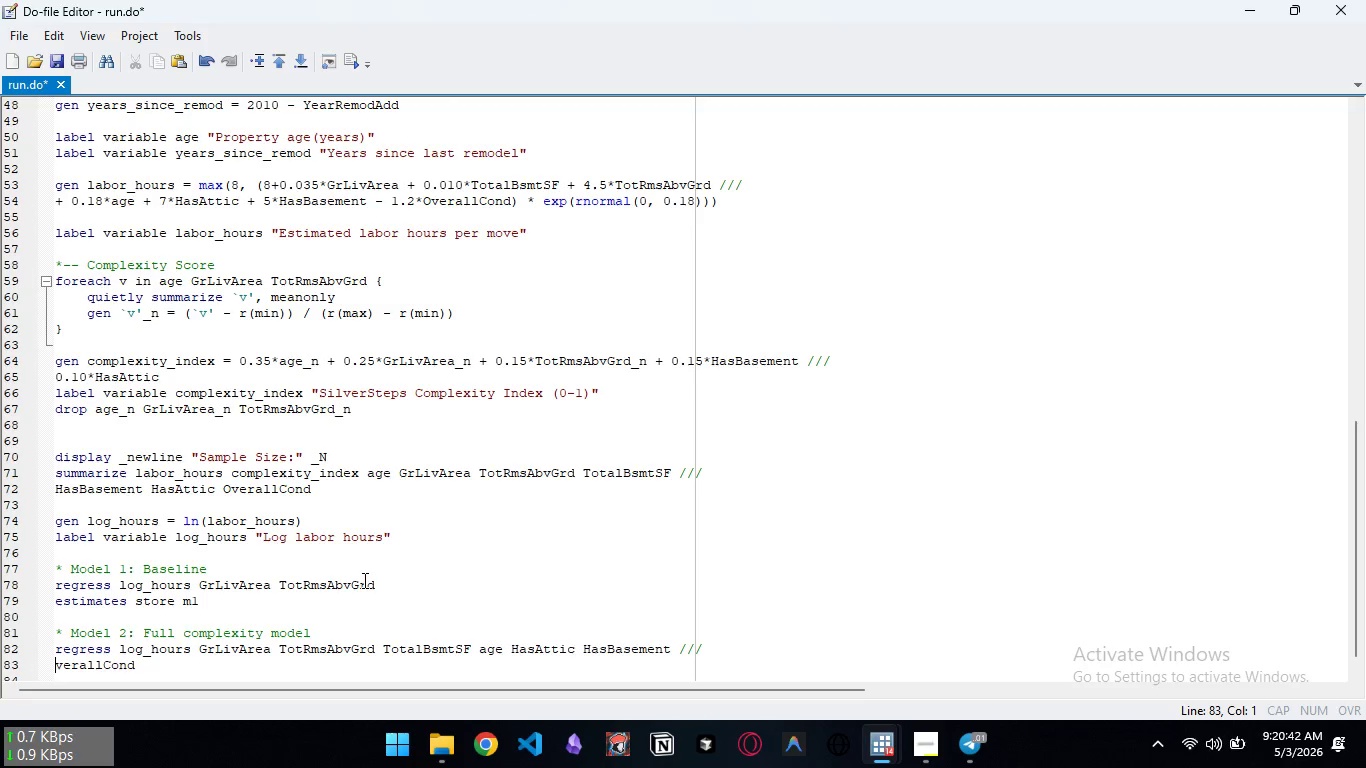 
key(Shift+O)
 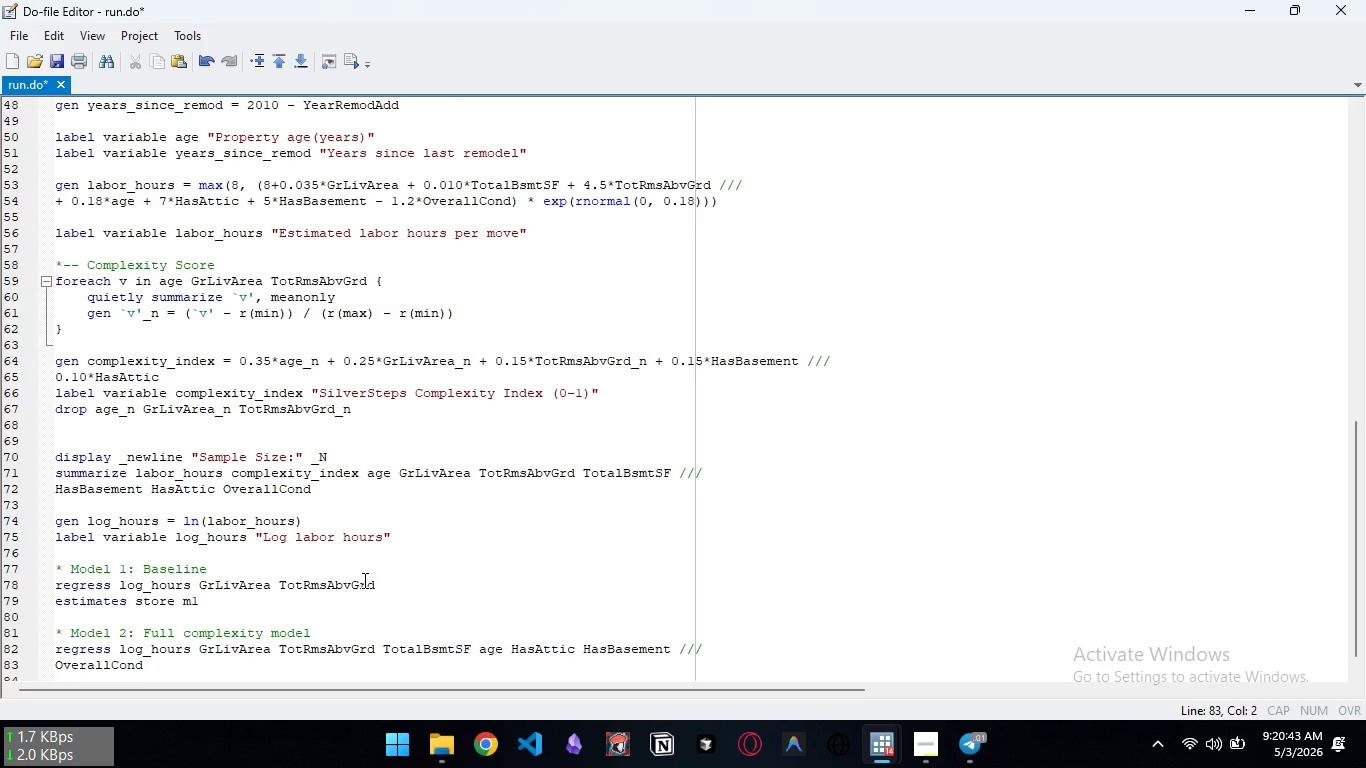 
key(End)
 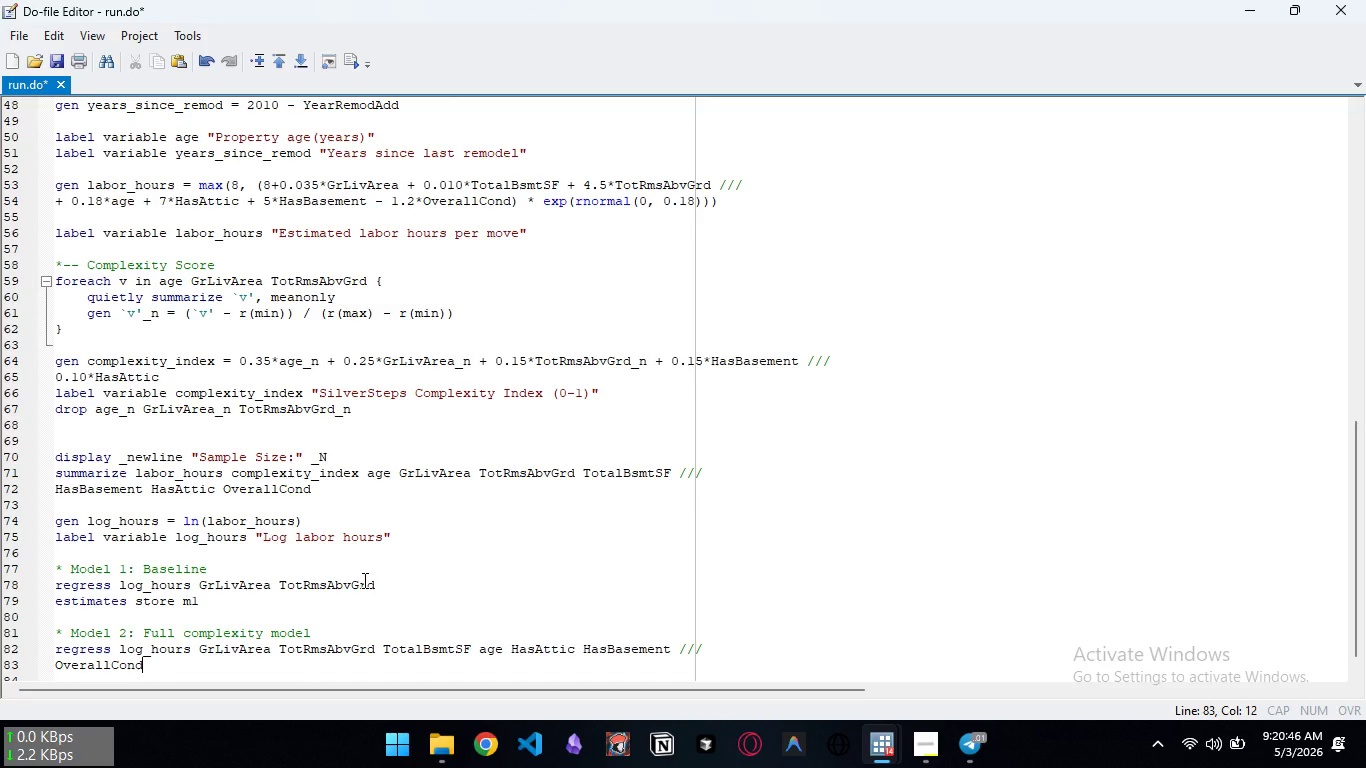 
wait(8.02)
 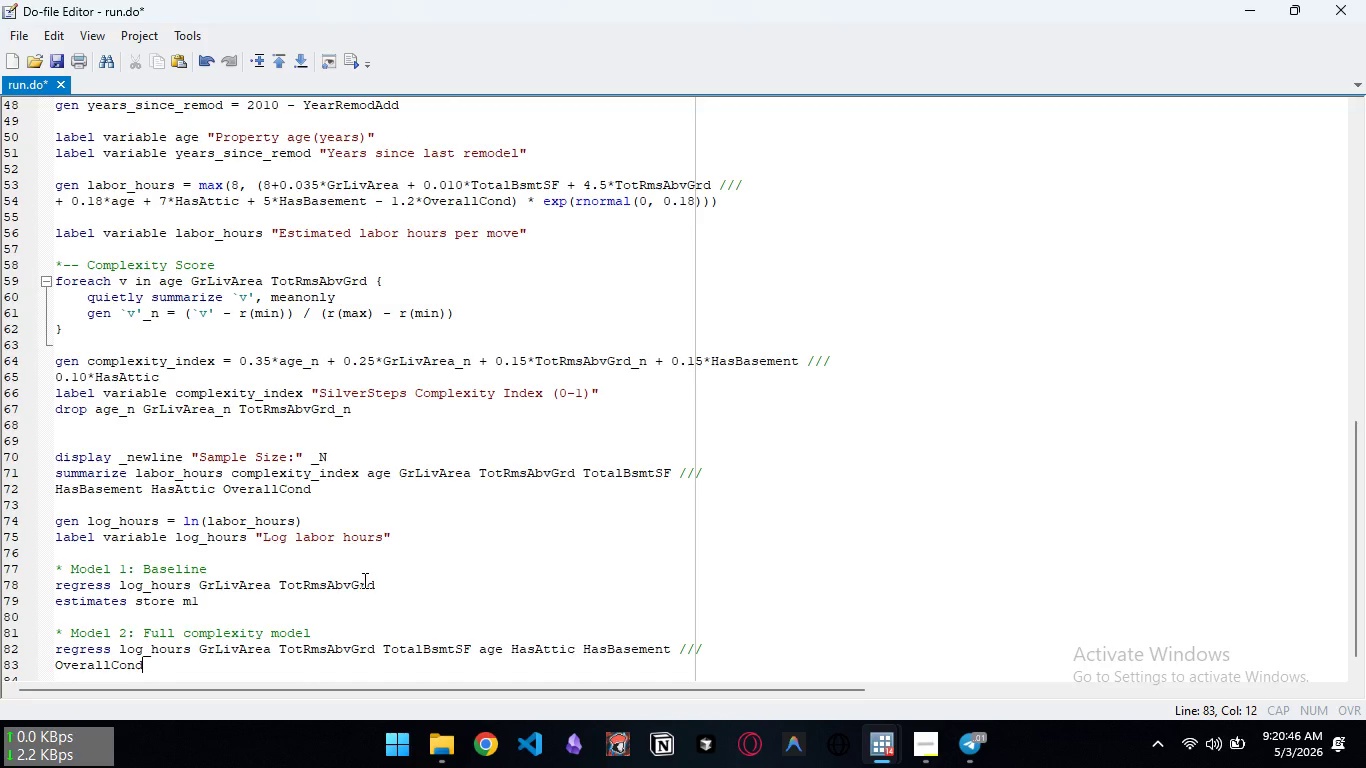 
key(Enter)
 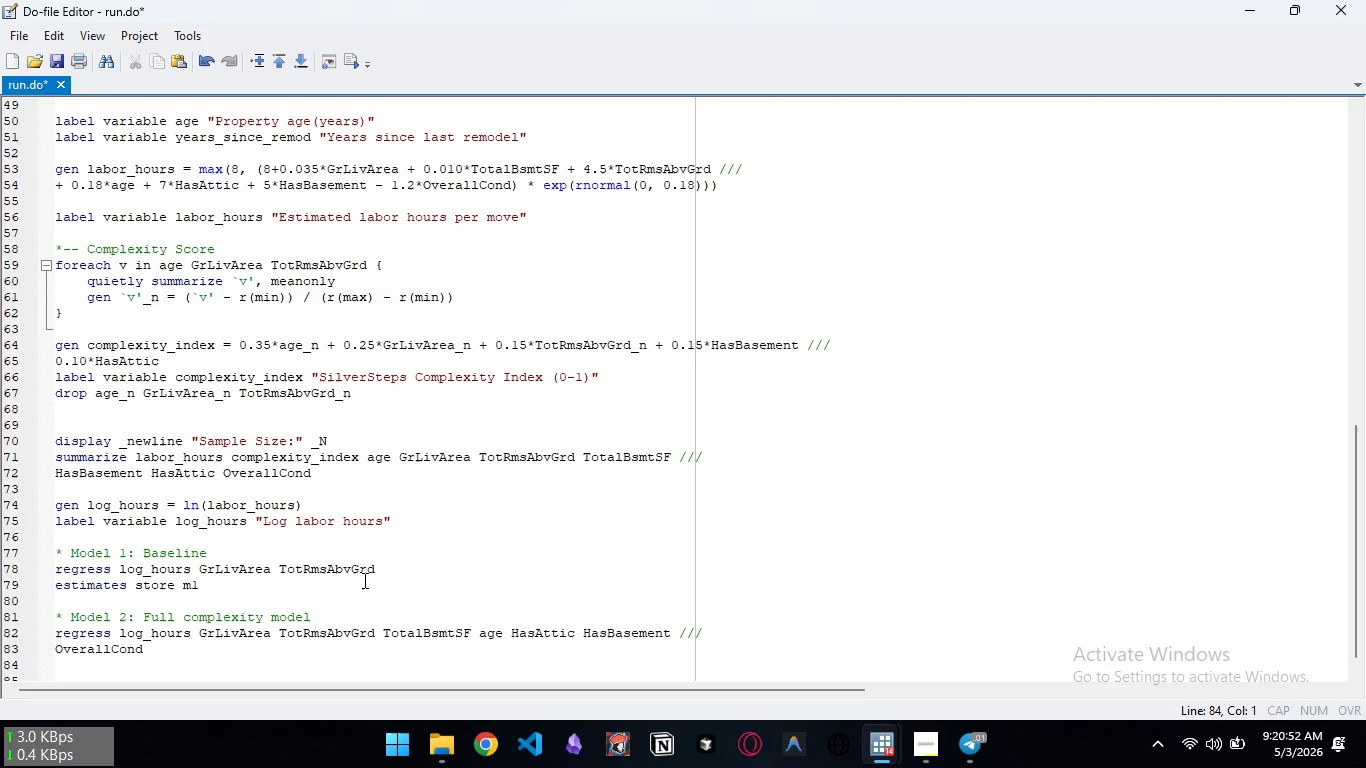 
type(estimates store m2)
 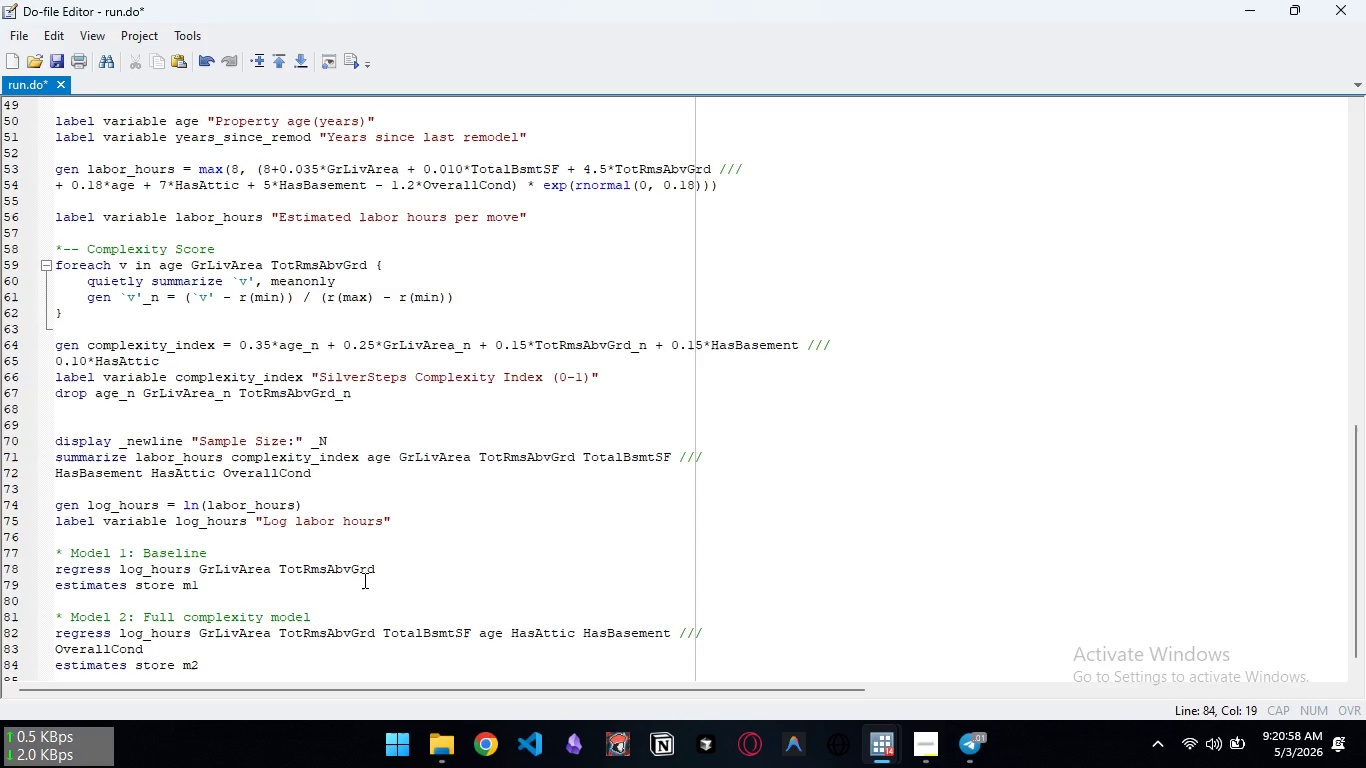 
key(Enter)
 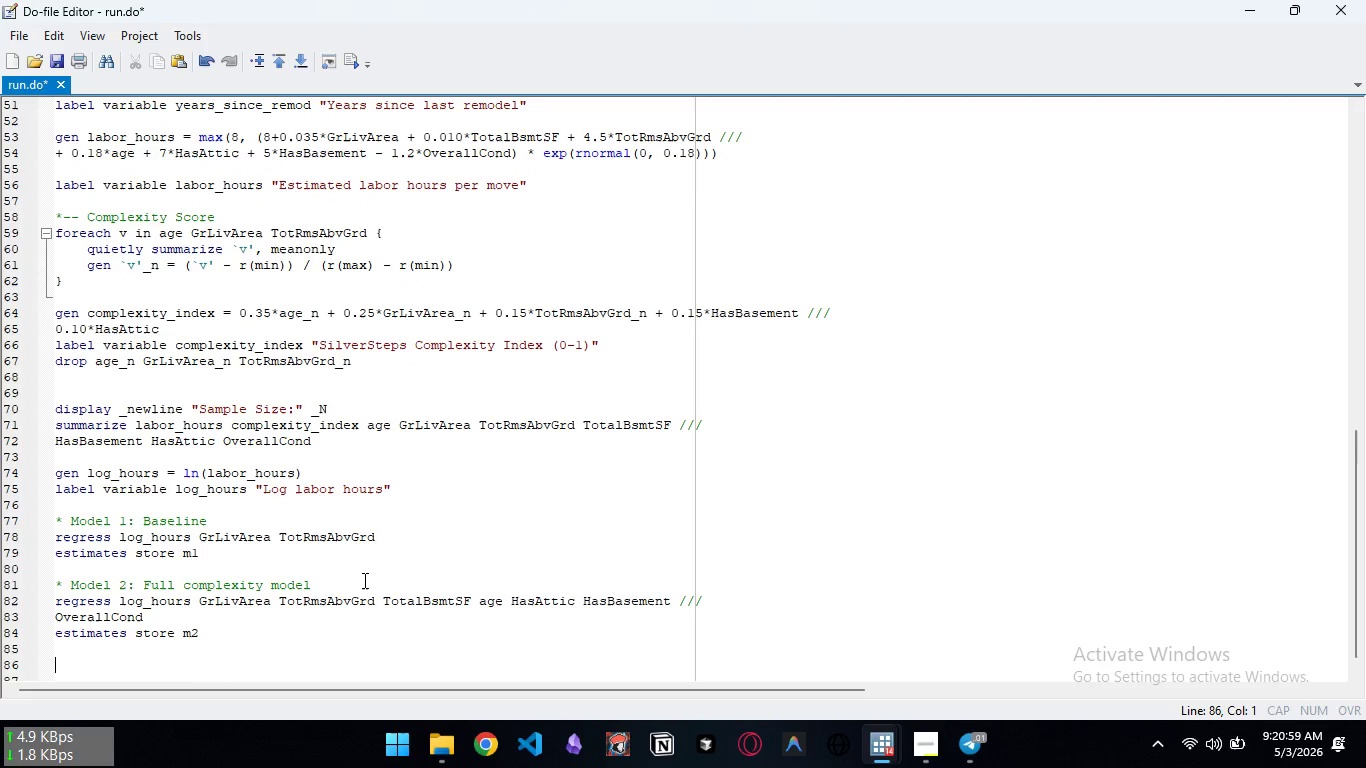 
key(Enter)
 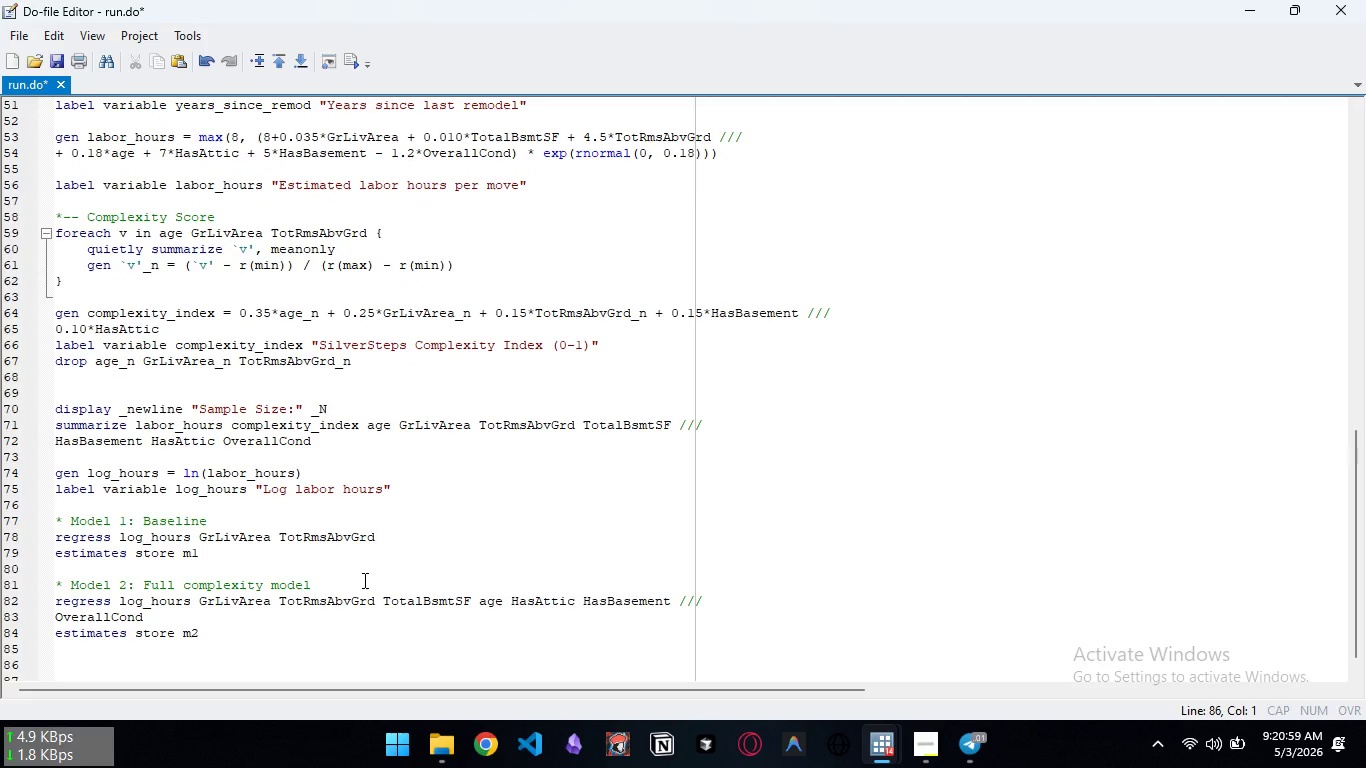 
type(*SIde )
 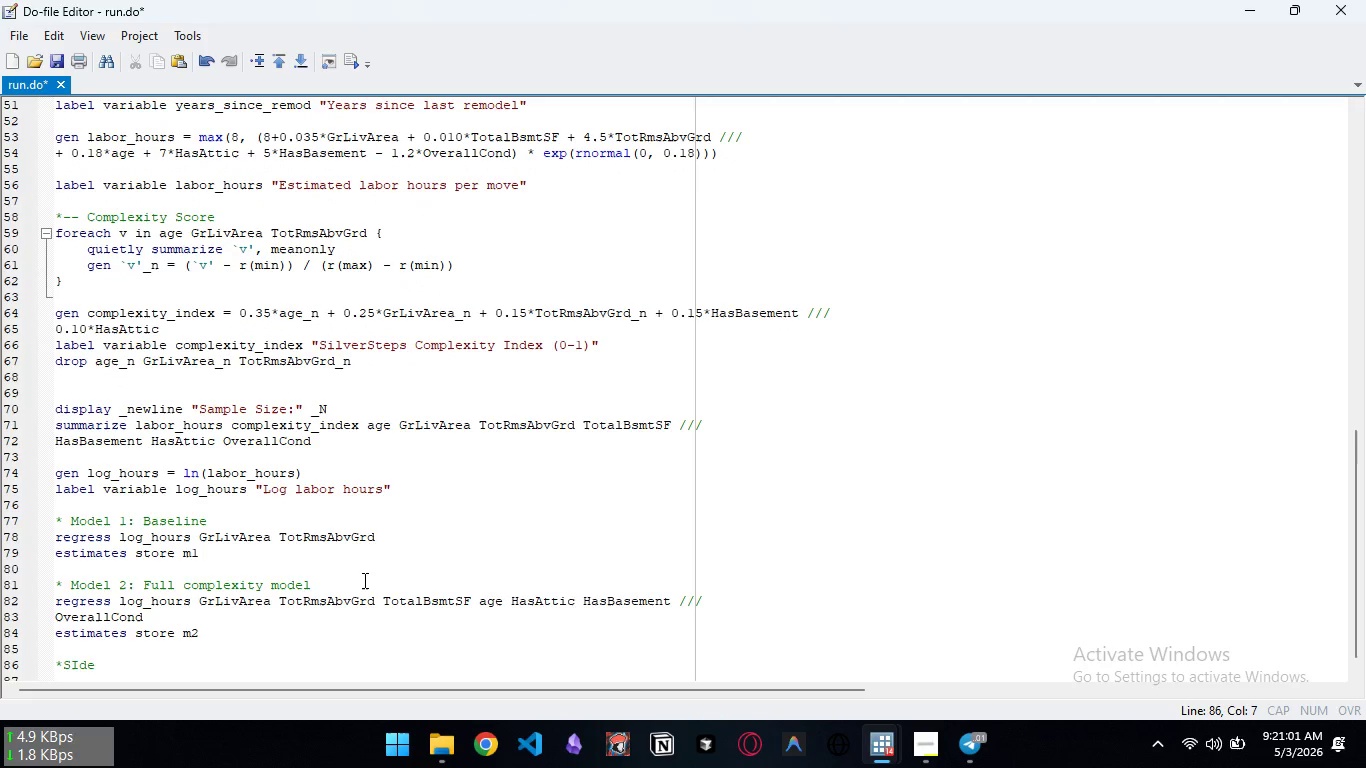 
key(Control+ControlLeft)
 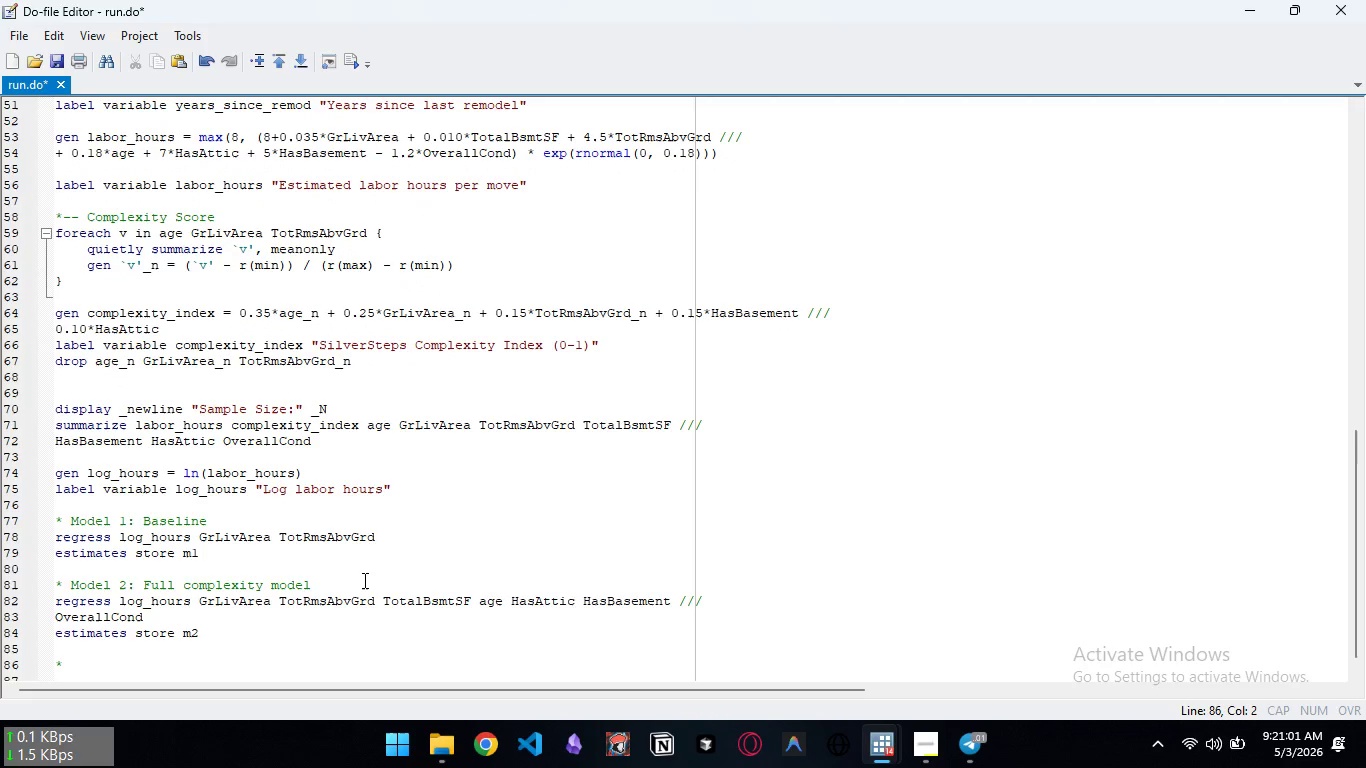 
key(Control+Backspace)
 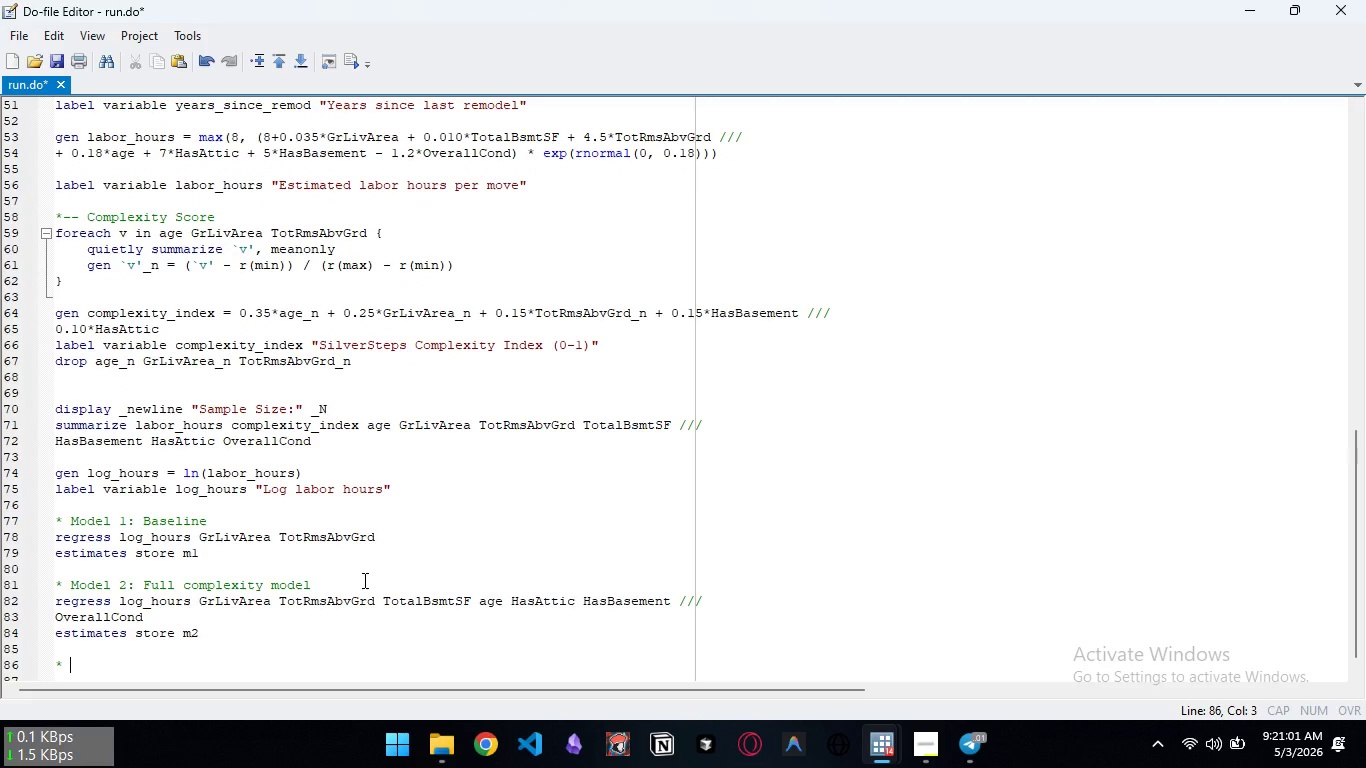 
type( SIde )
key(Backspace)
key(Backspace)
key(Backspace)
key(Backspace)
type(ide By Side Comparison)
 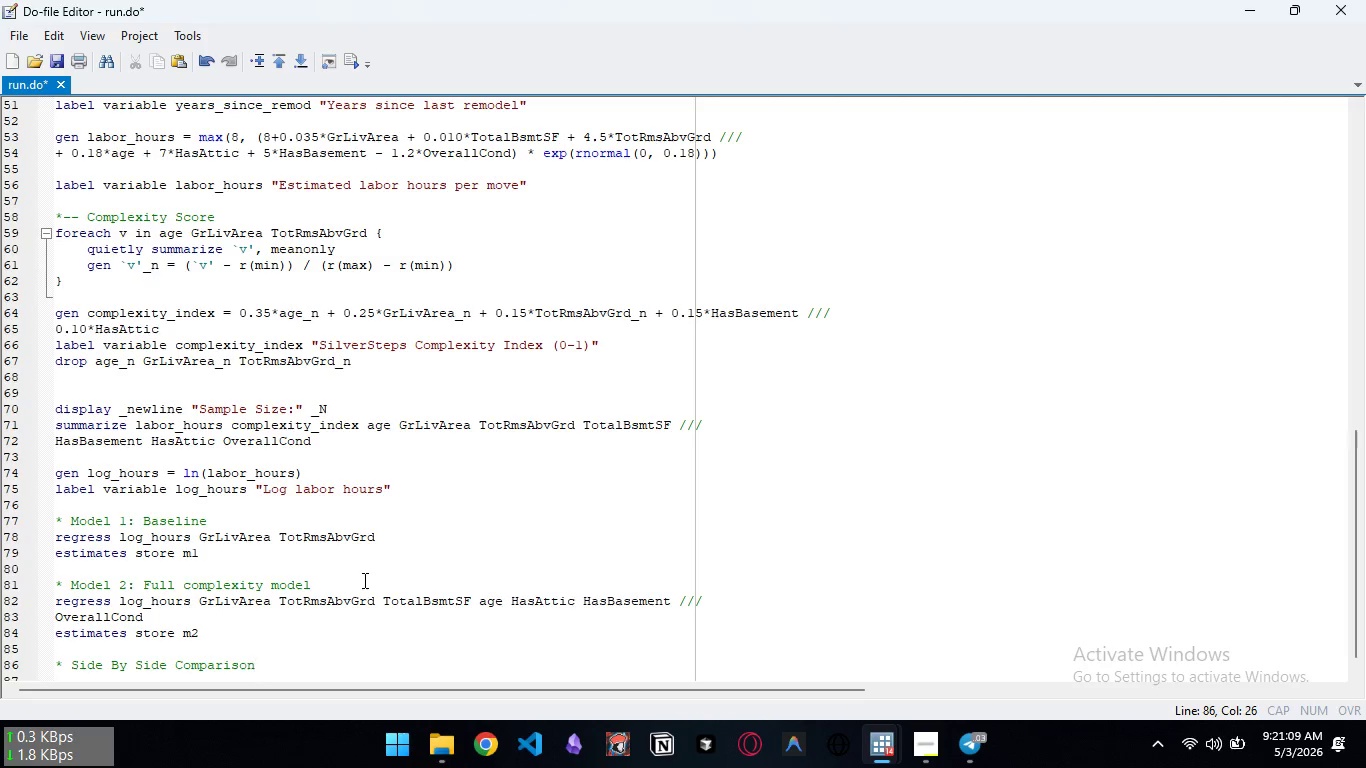 
key(Enter)
 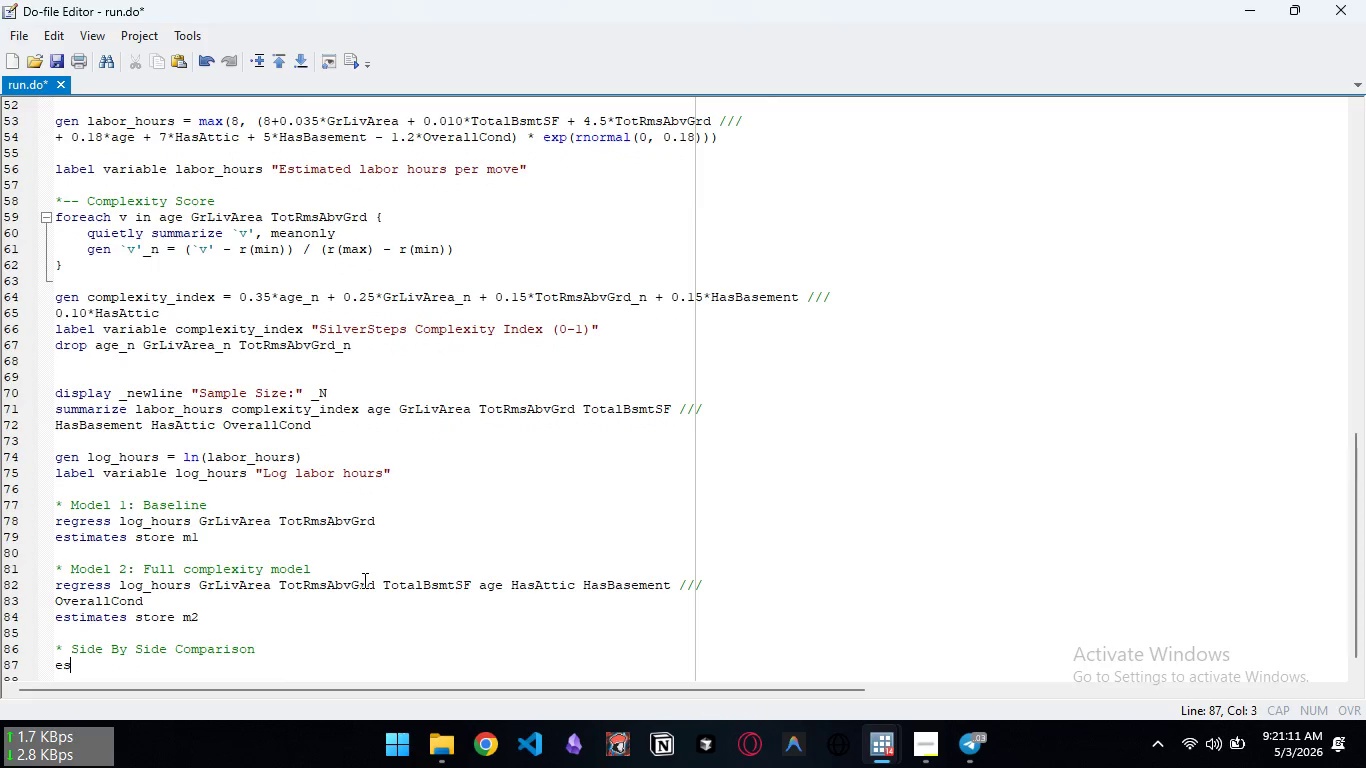 
type(estimates table m1 m2, b()
 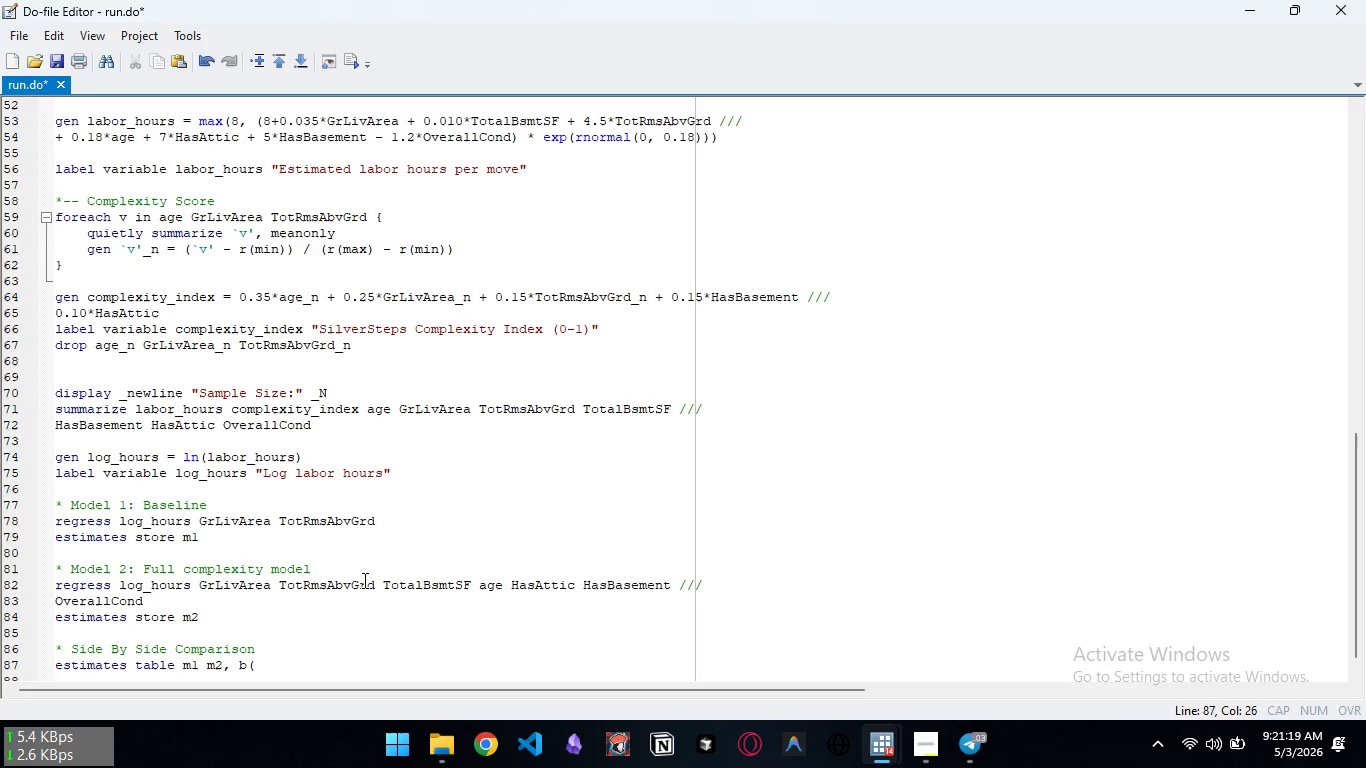 
hold_key(key=ShiftLeft, duration=1.5)
 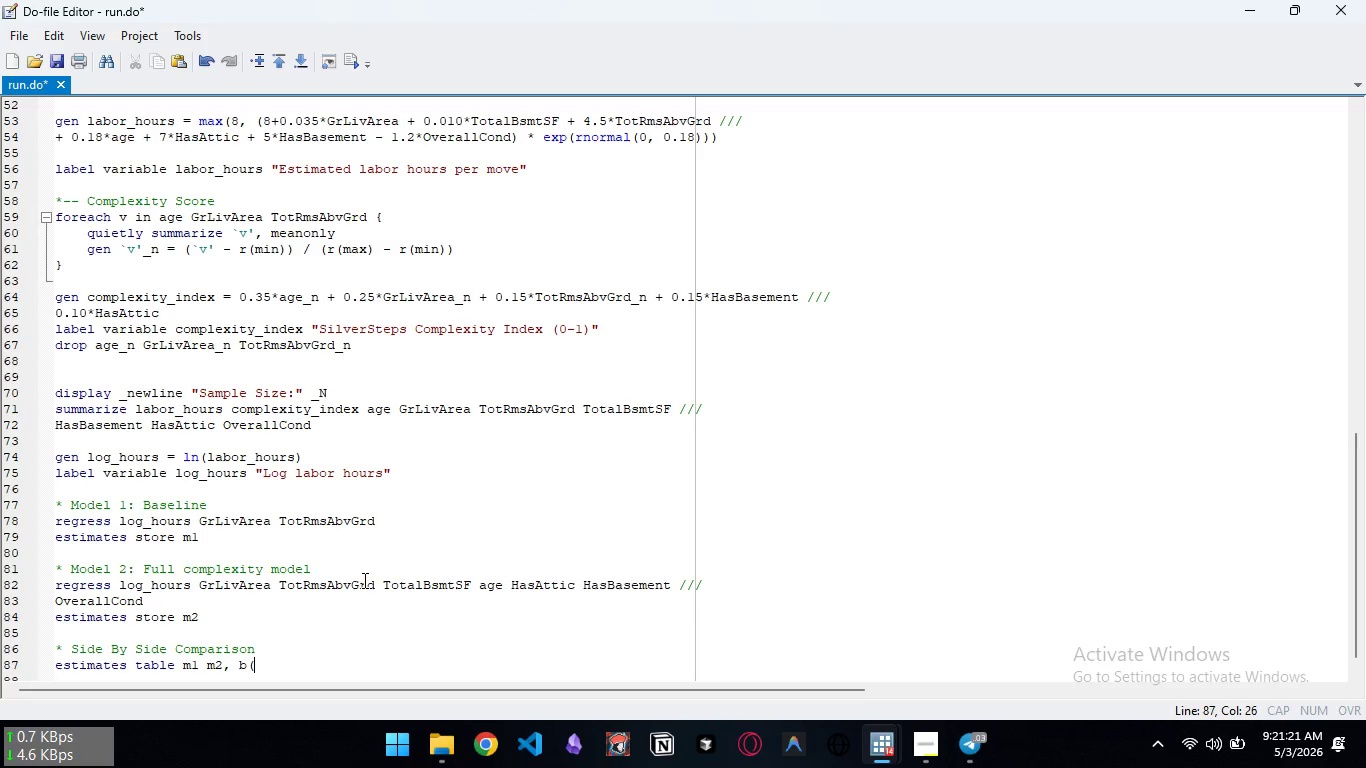 
type(%9.5f) se star sta)
 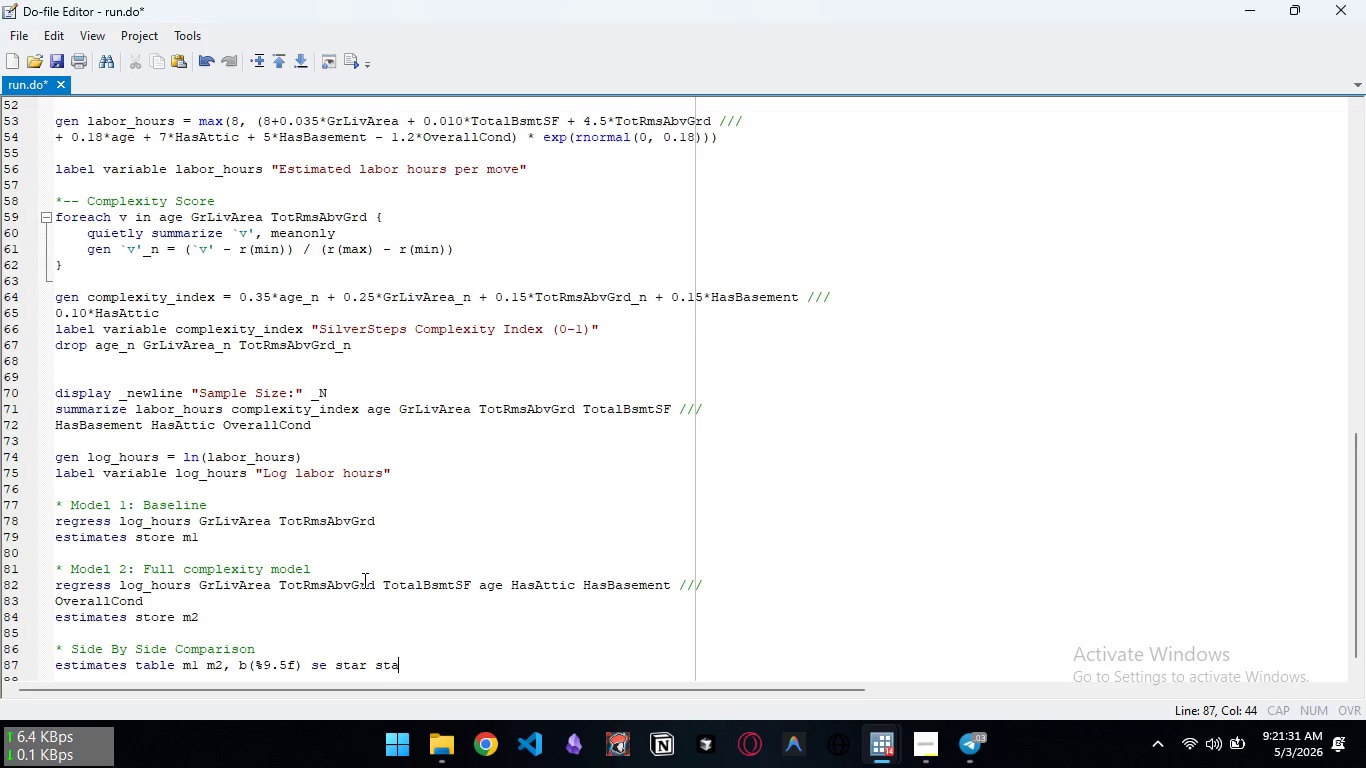 
key(Control+Backspace)
 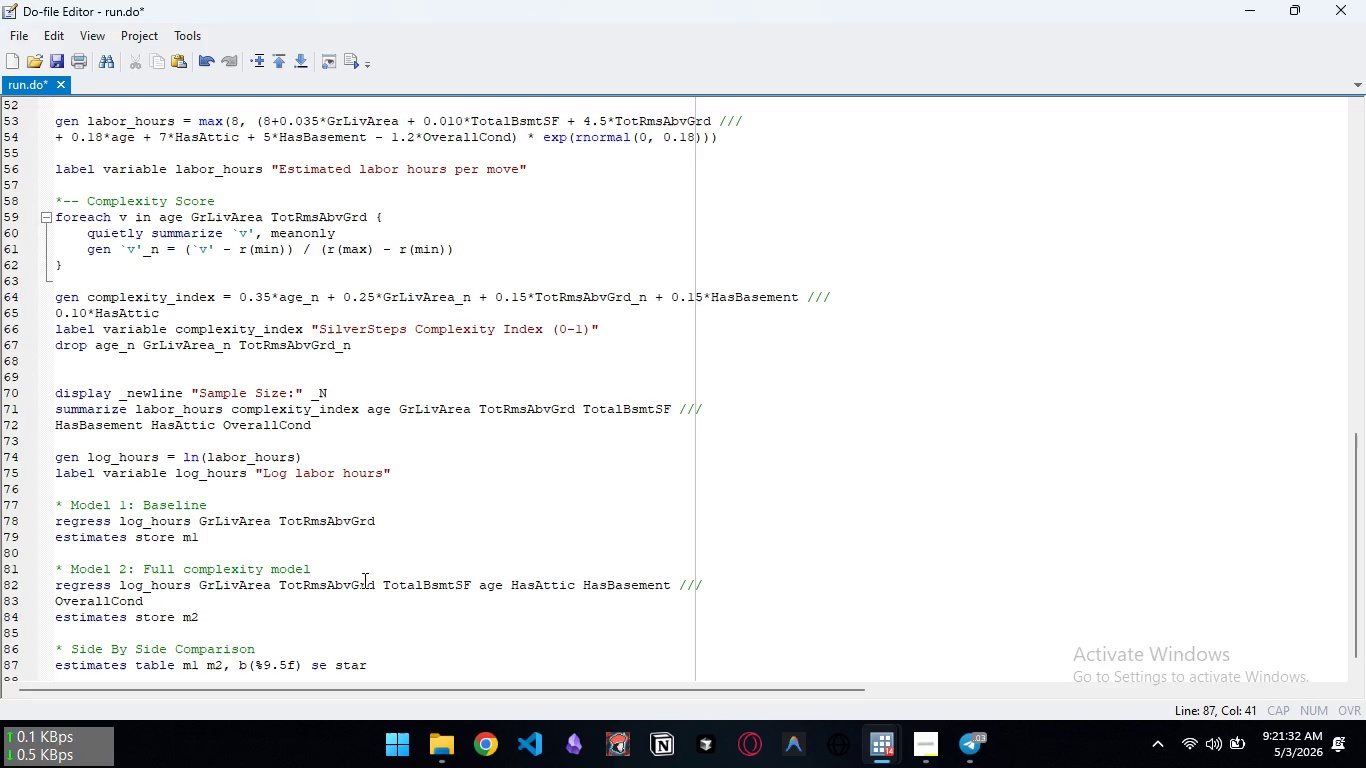 
key(Backspace)
 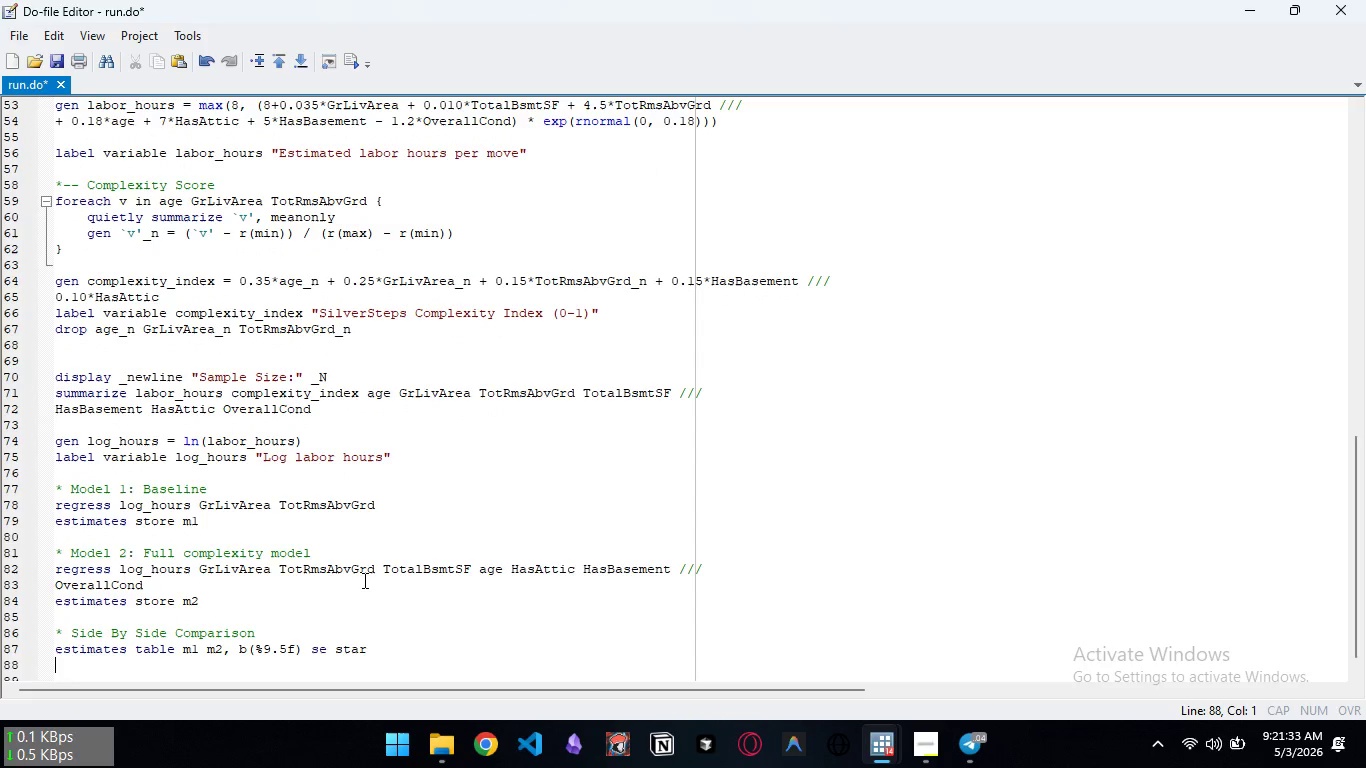 
key(Enter)
 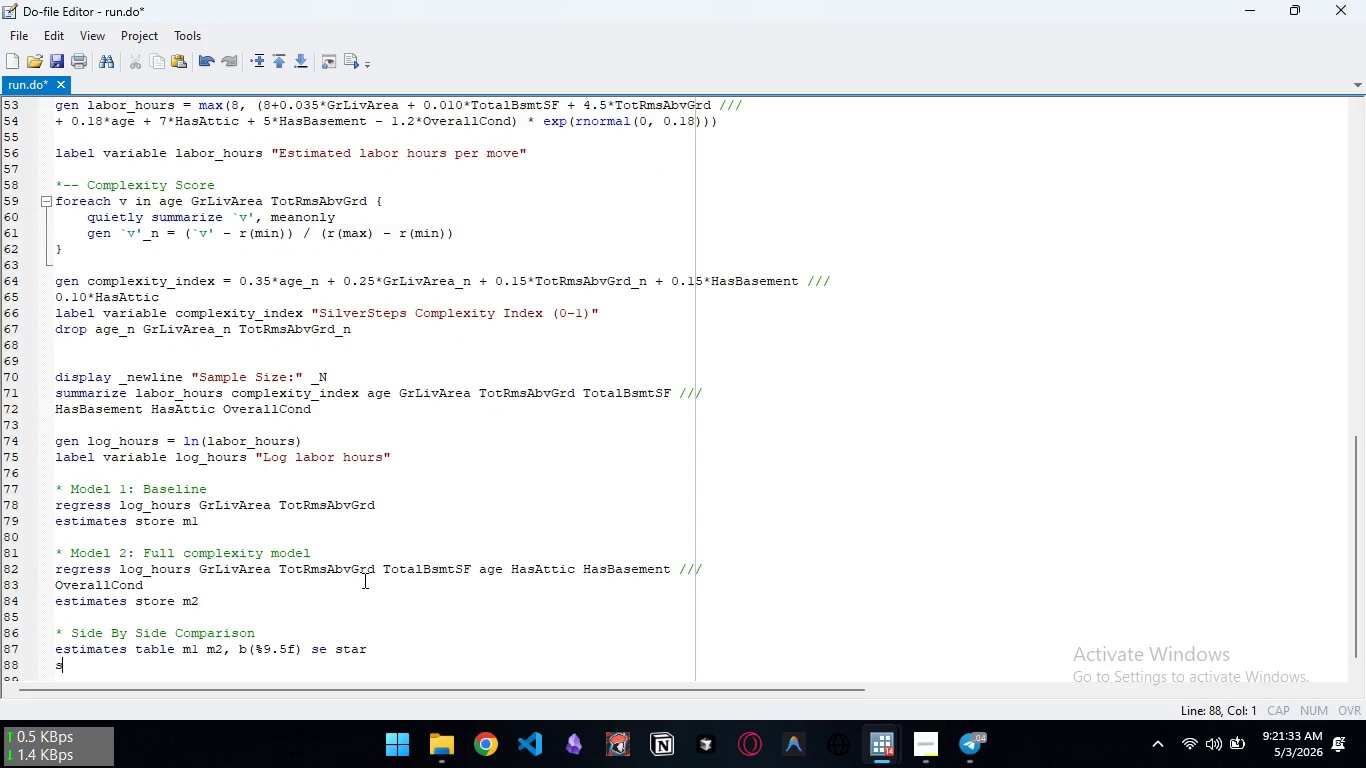 
type(stats (n)
key(Backspace)
type(N r2 r2_aF)
key(Backspace)
type( F))
 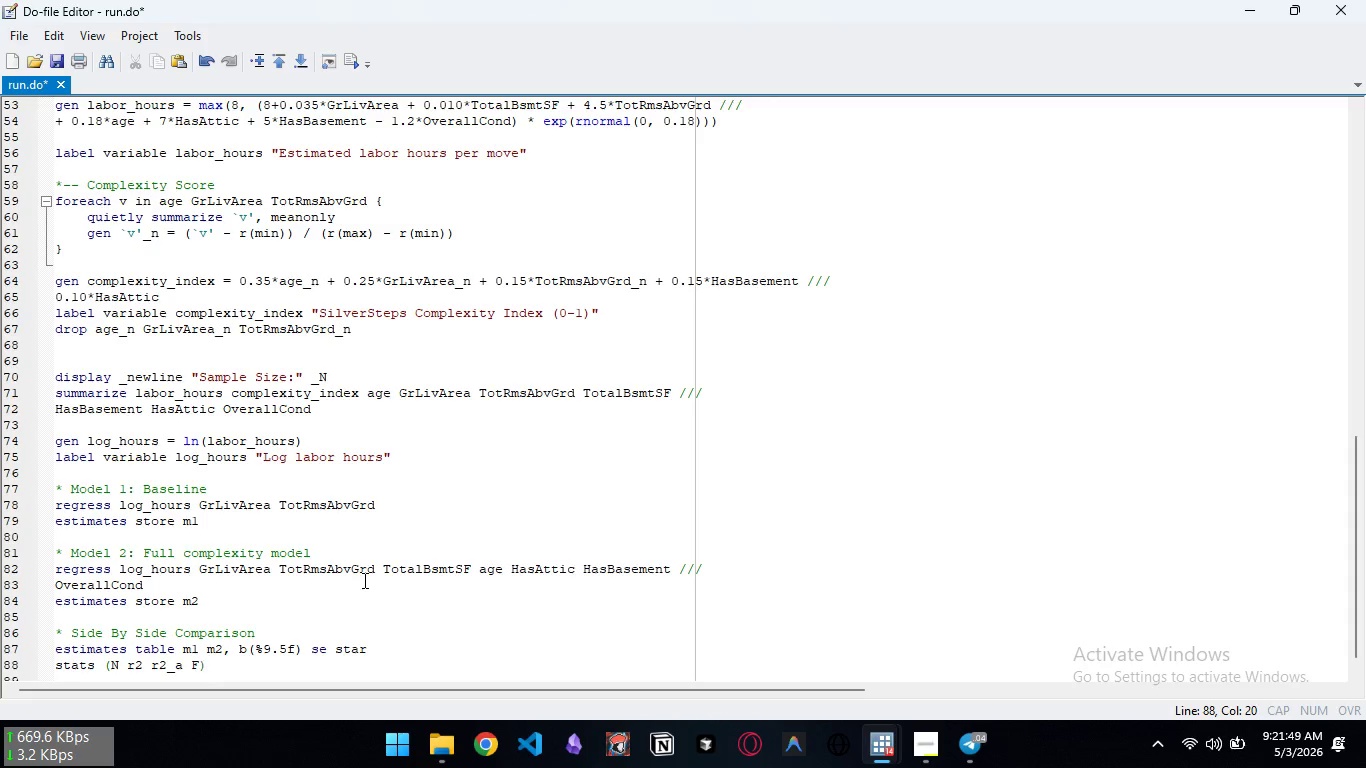 
key(Control+D)
 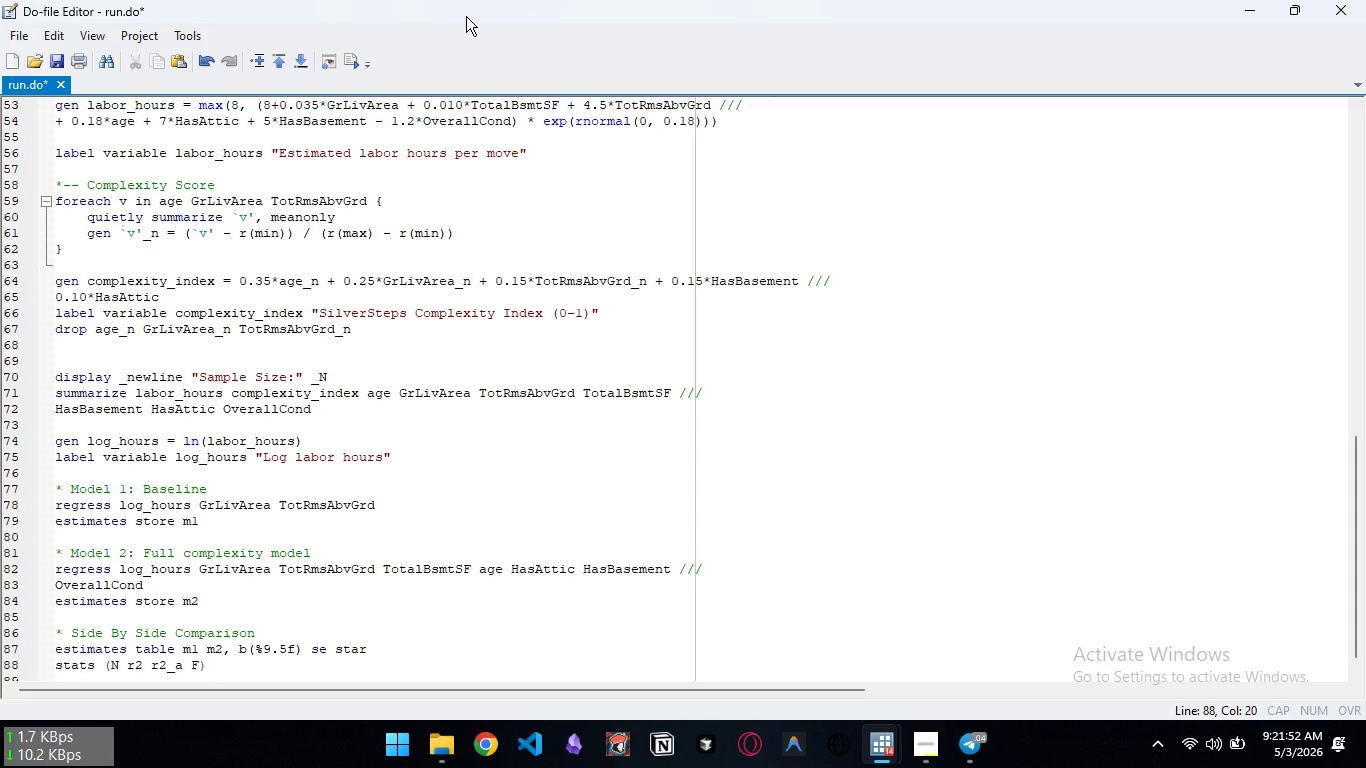 
left_click_drag(start_coordinate=[474, 16], to_coordinate=[824, 185])
 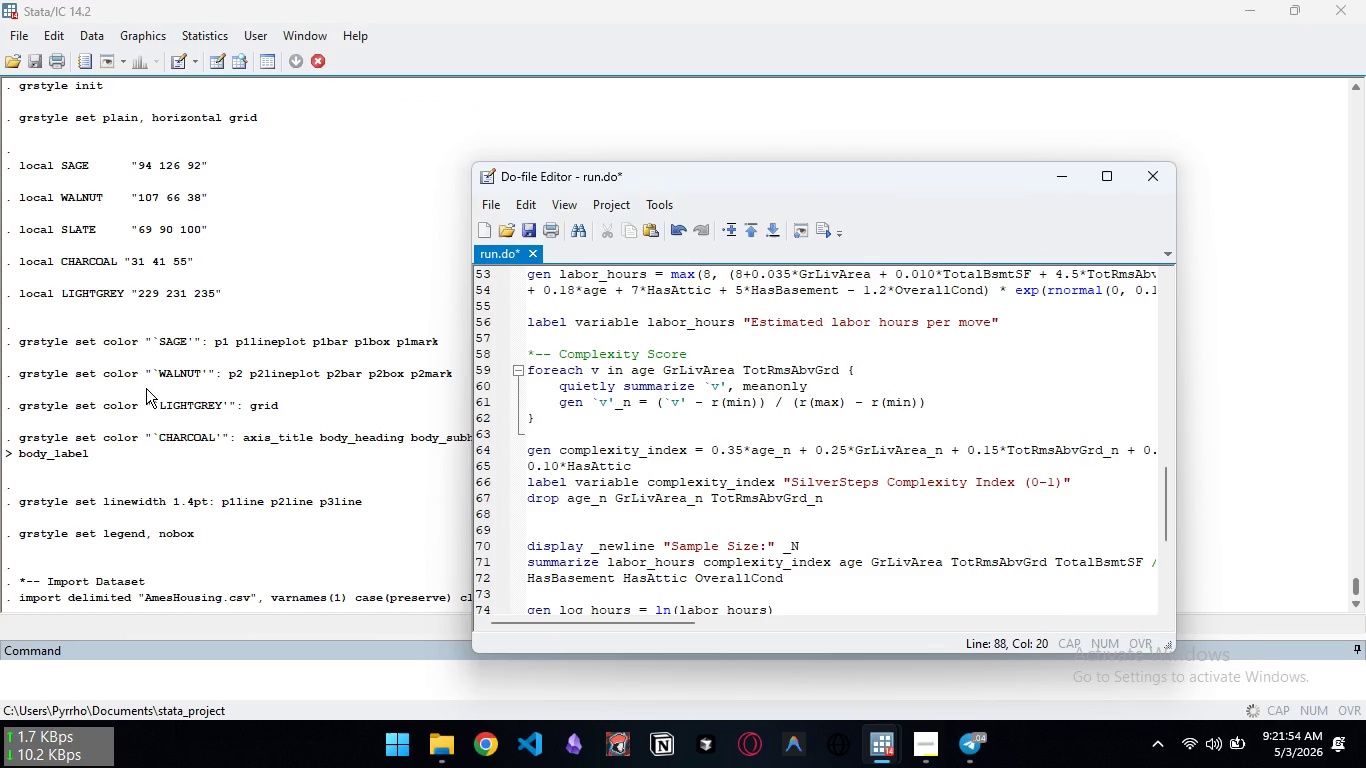 
scroll: coordinate [194, 397], scroll_direction: down, amount: 17.0
 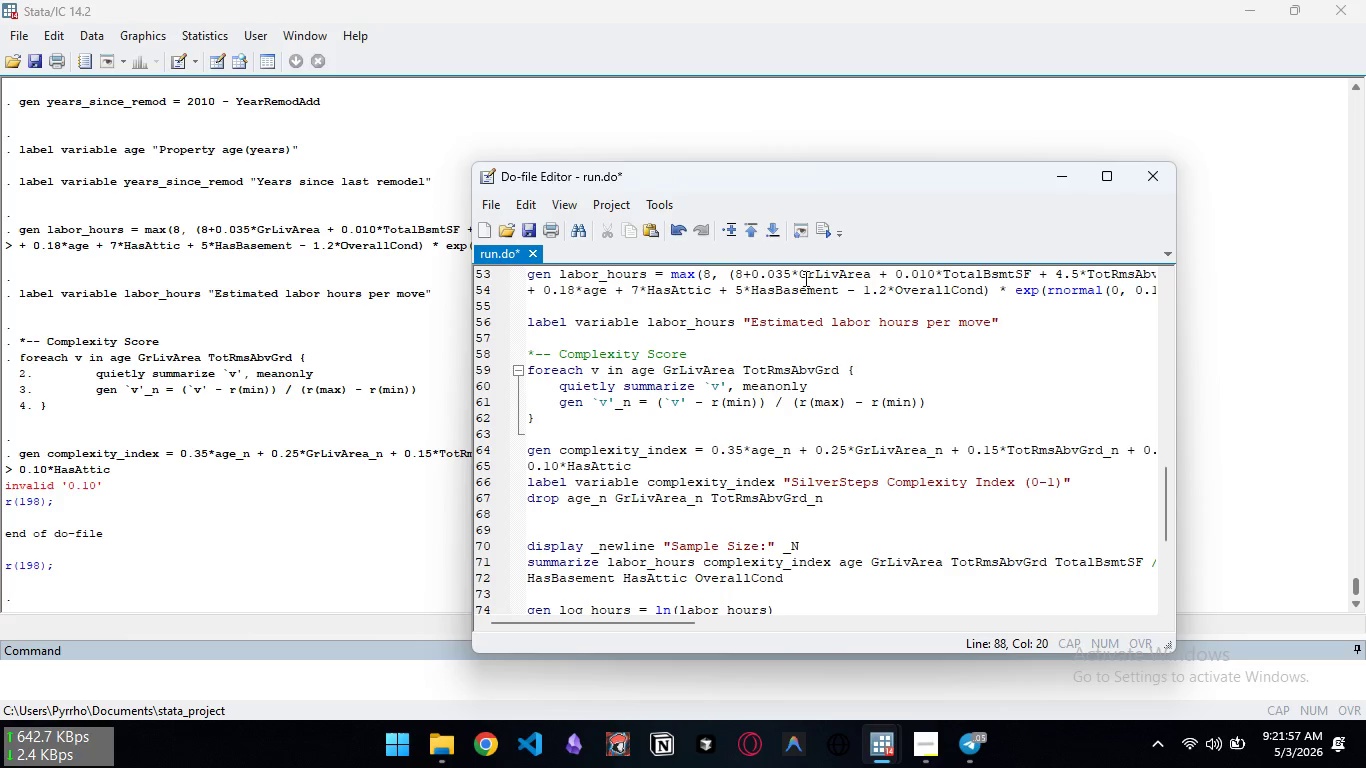 
left_click_drag(start_coordinate=[760, 178], to_coordinate=[699, 214])
 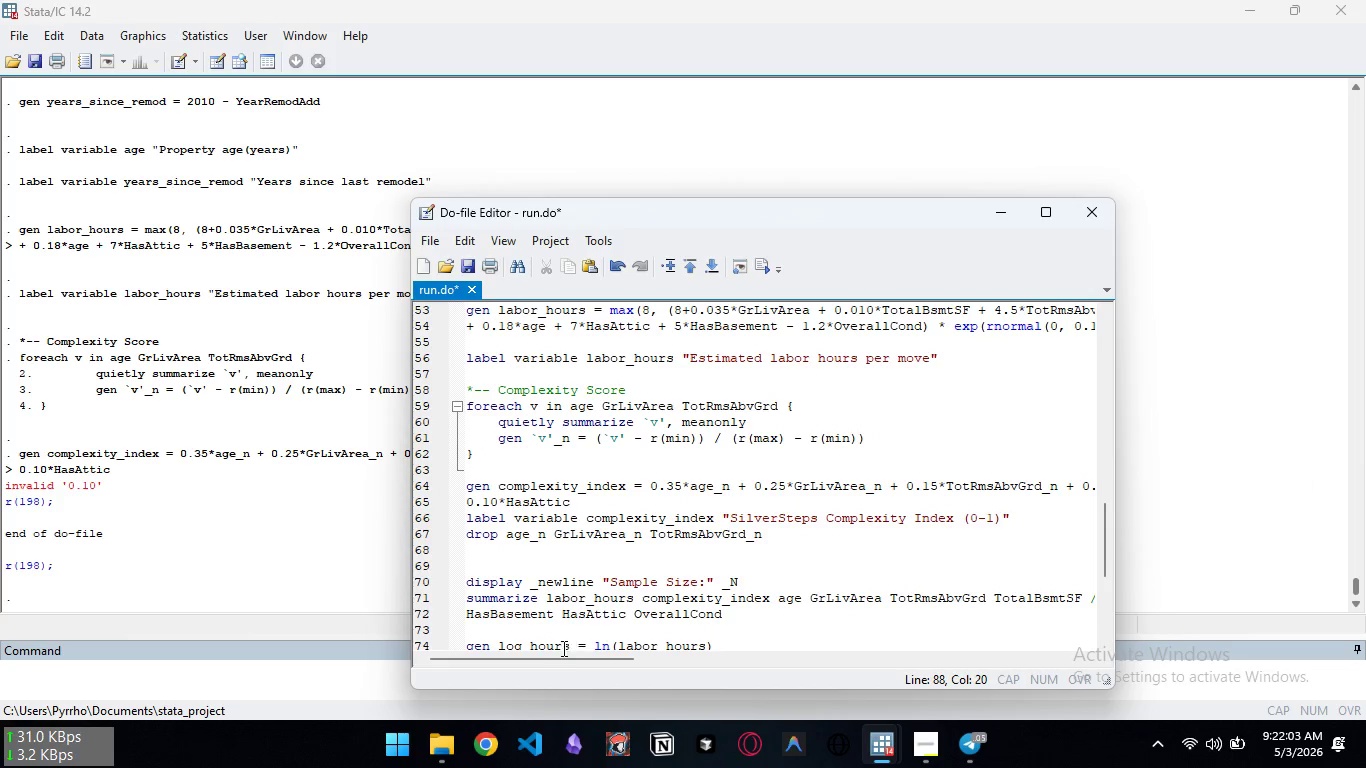 
left_click_drag(start_coordinate=[551, 651], to_coordinate=[633, 664])
 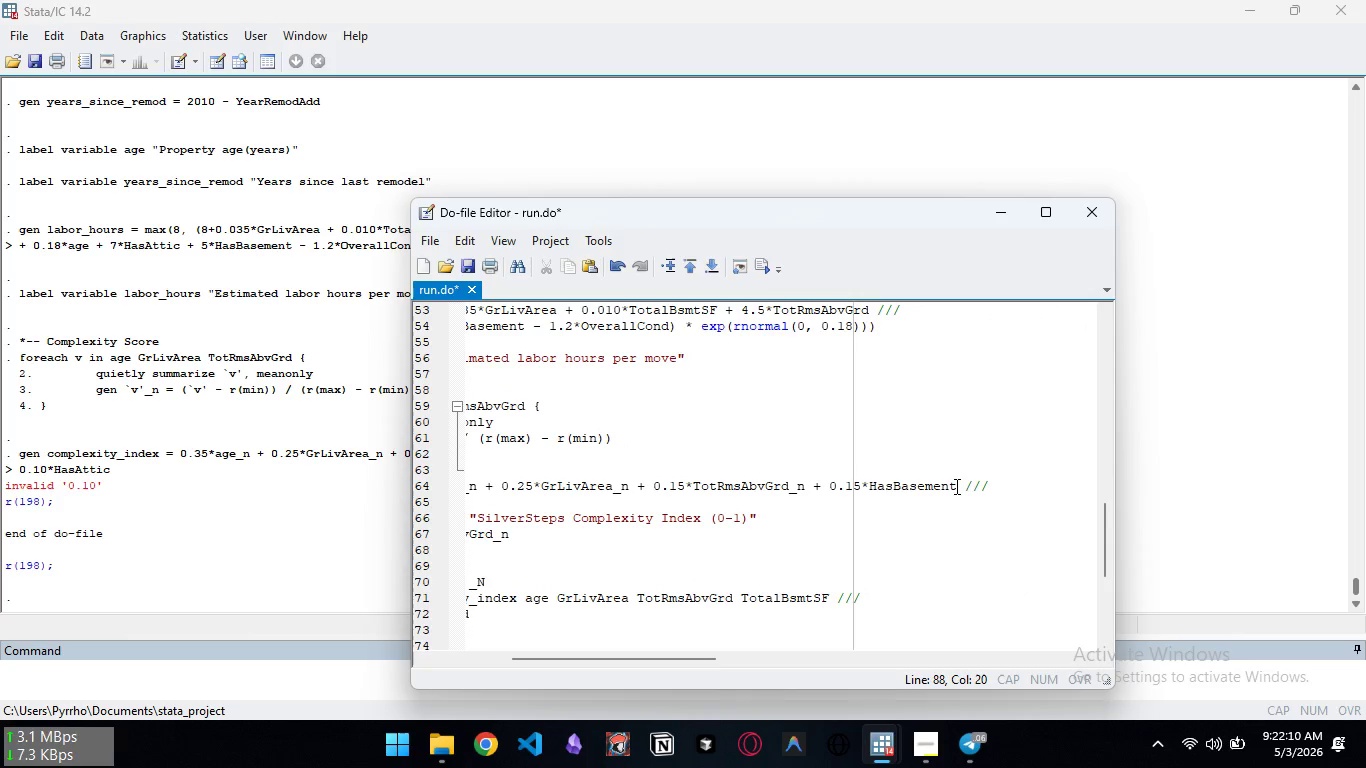 
left_click([954, 486])
 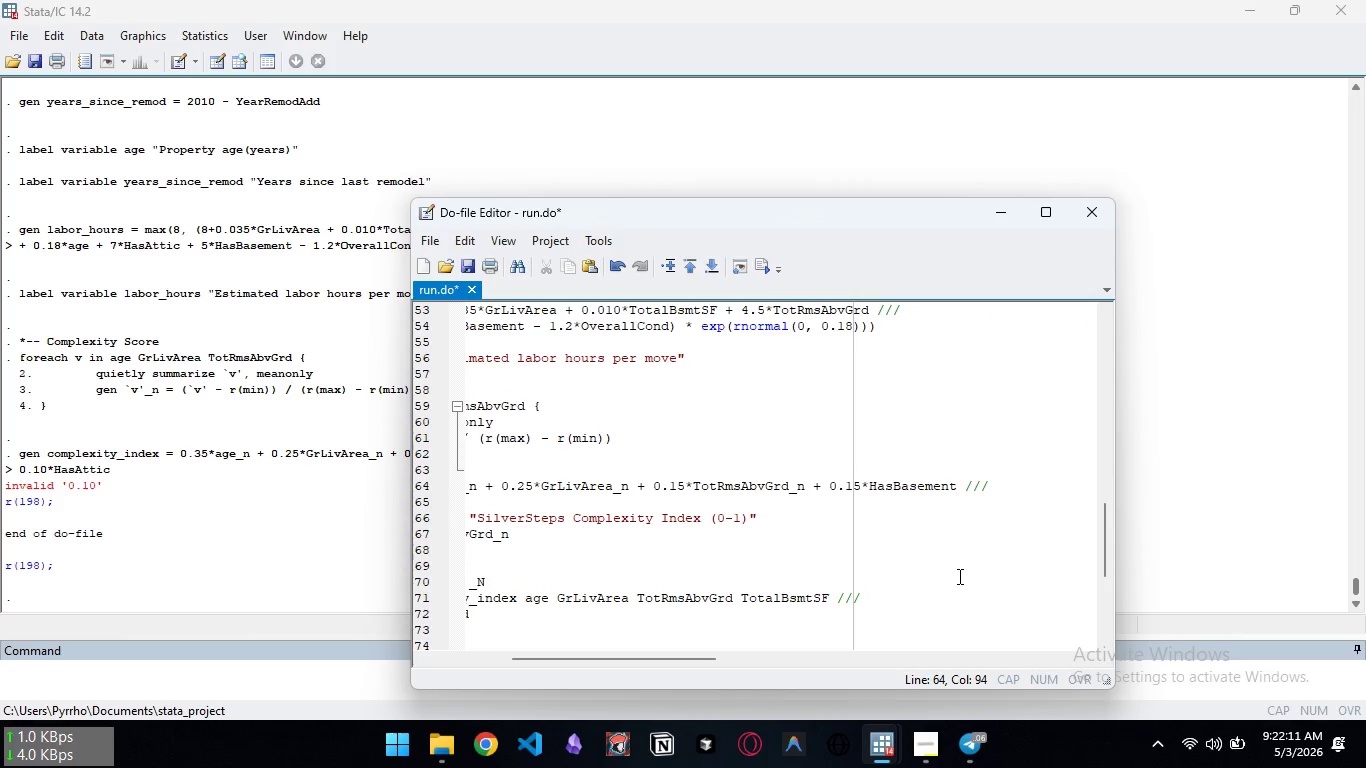 
key(Space)
 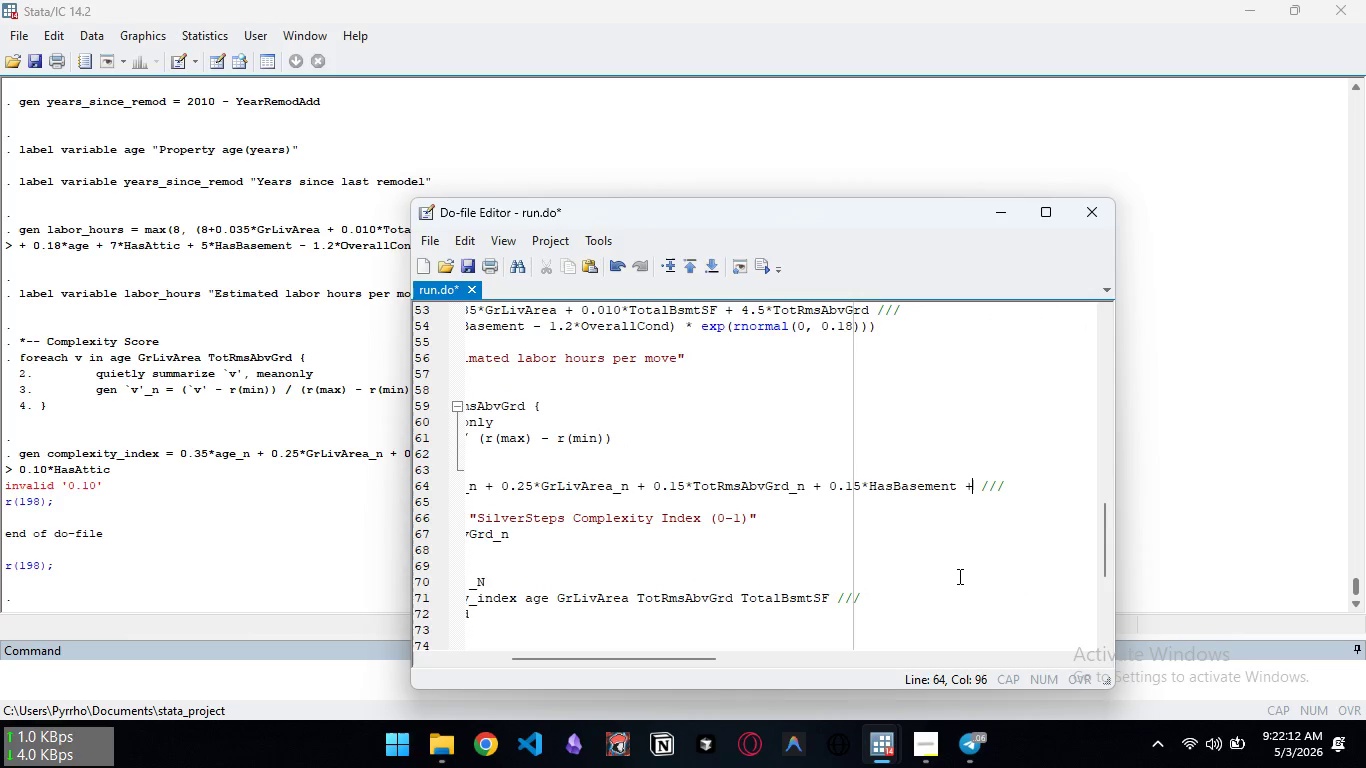 
key(NumpadAdd)
 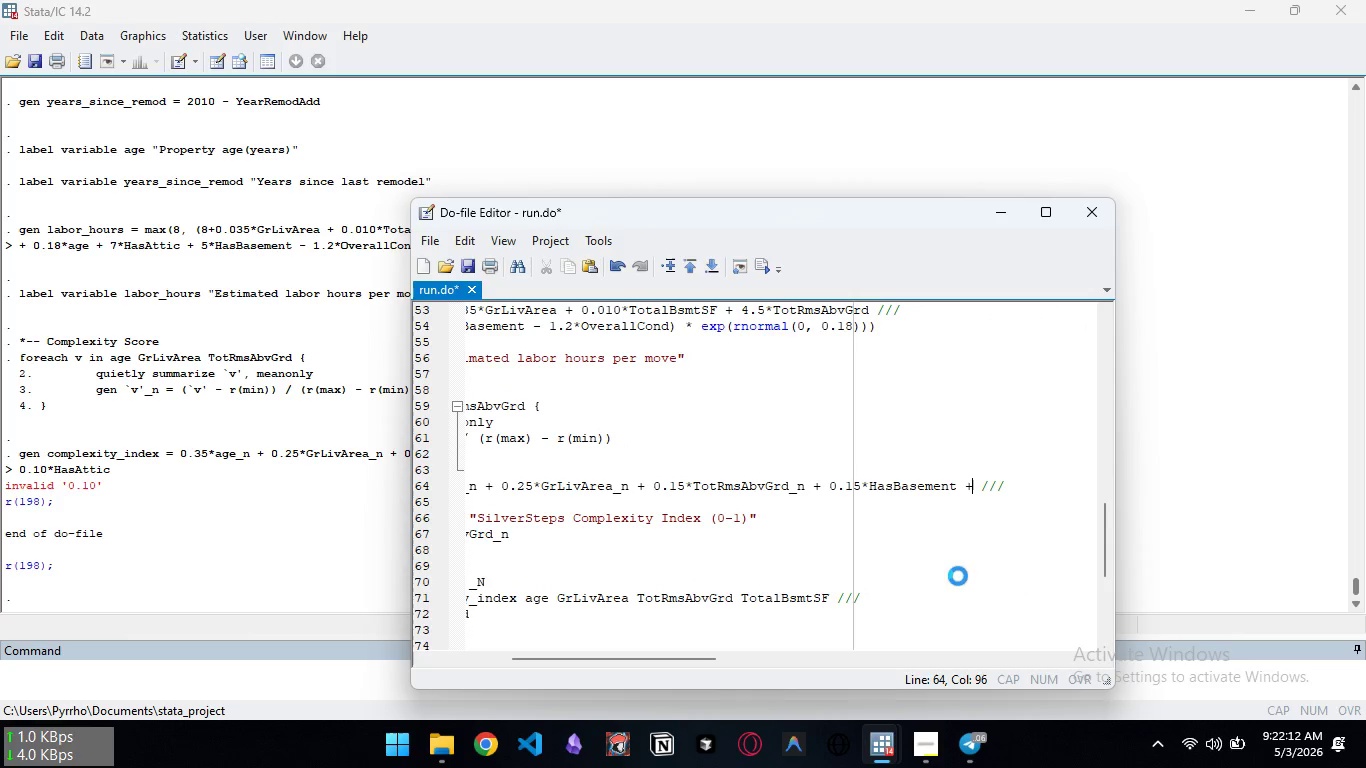 
key(Control+S)
 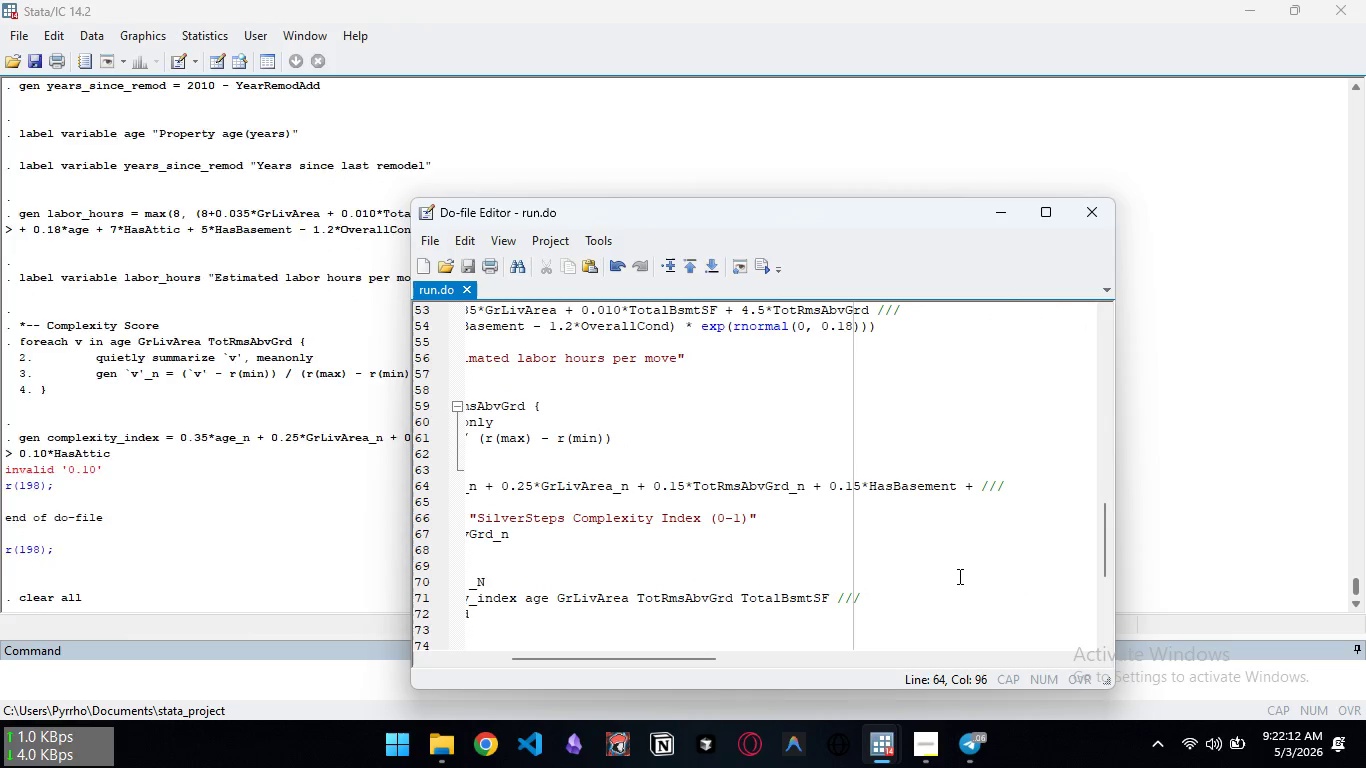 
hold_key(key=D, duration=17.48)
 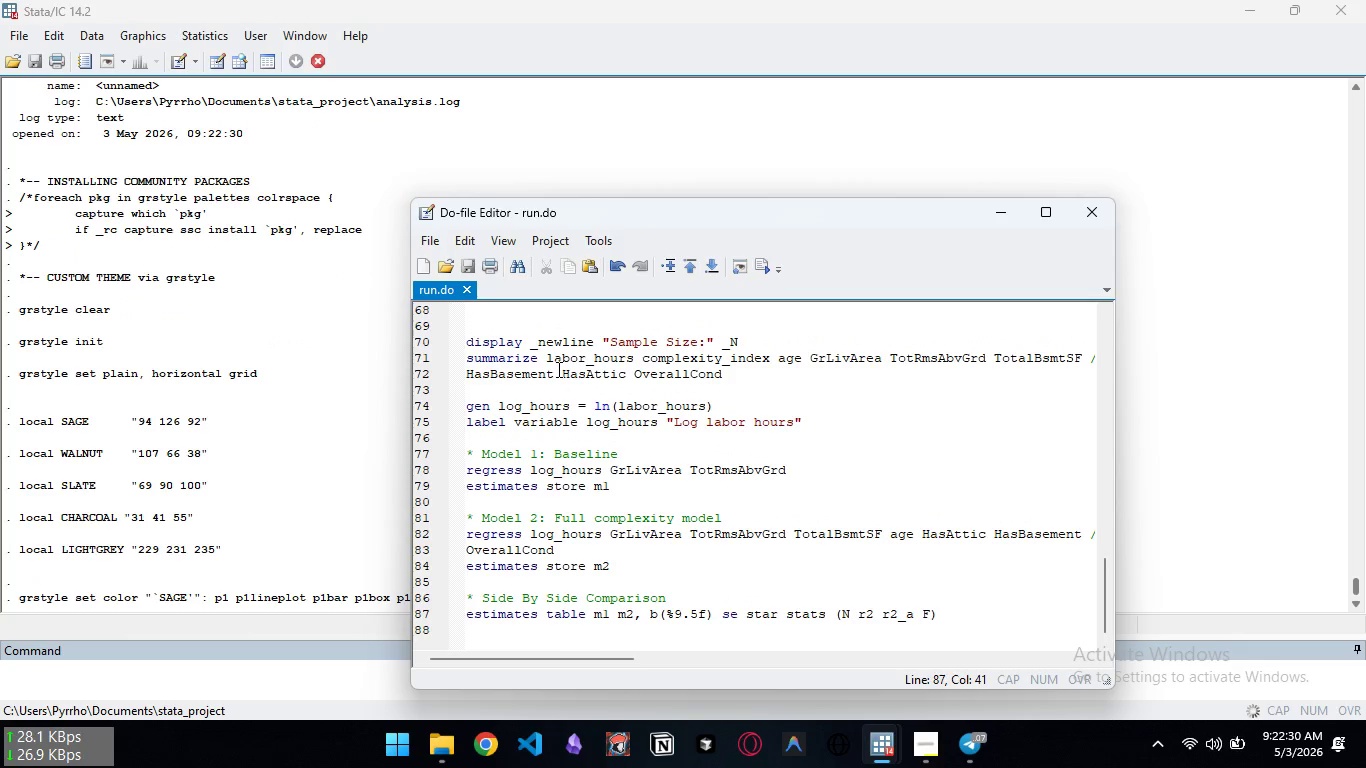 
scroll: coordinate [732, 555], scroll_direction: down, amount: 13.0
 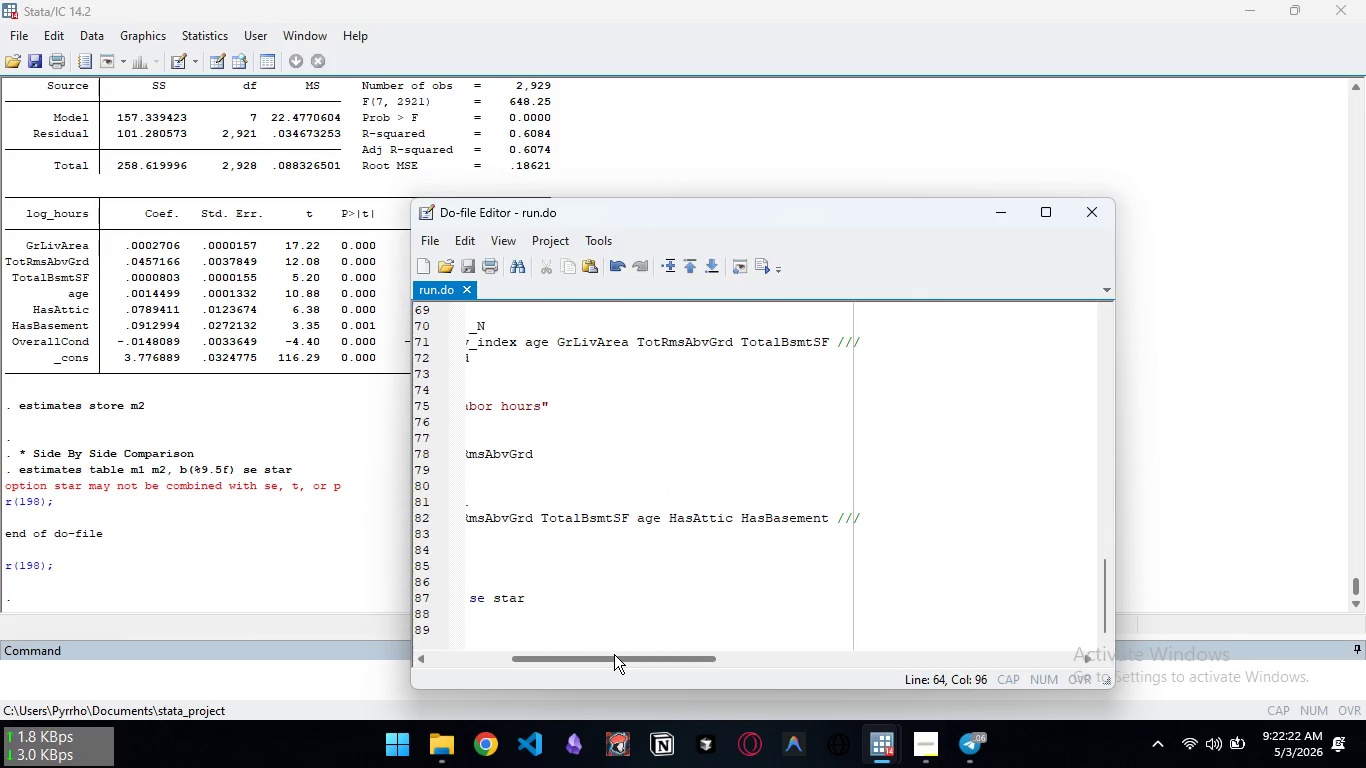 
left_click_drag(start_coordinate=[614, 655], to_coordinate=[510, 652])
 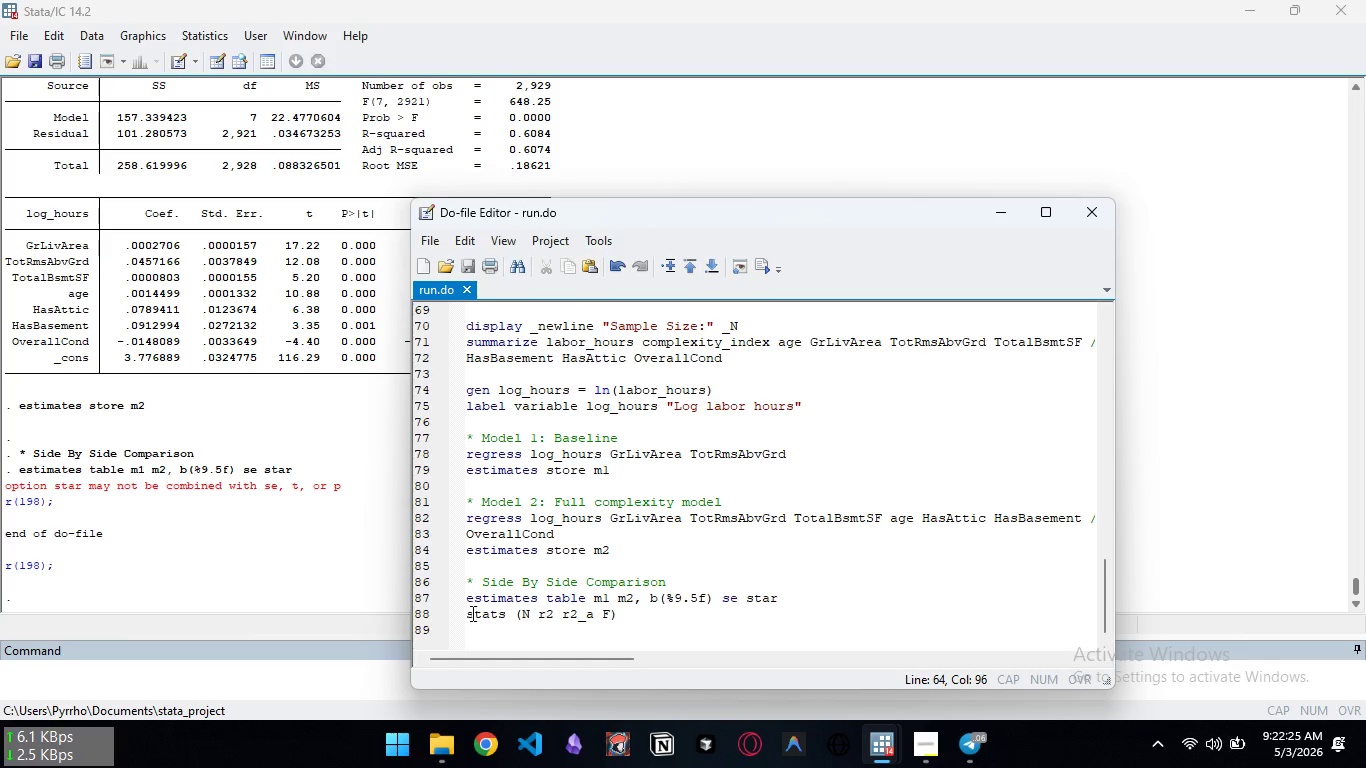 
left_click([467, 613])
 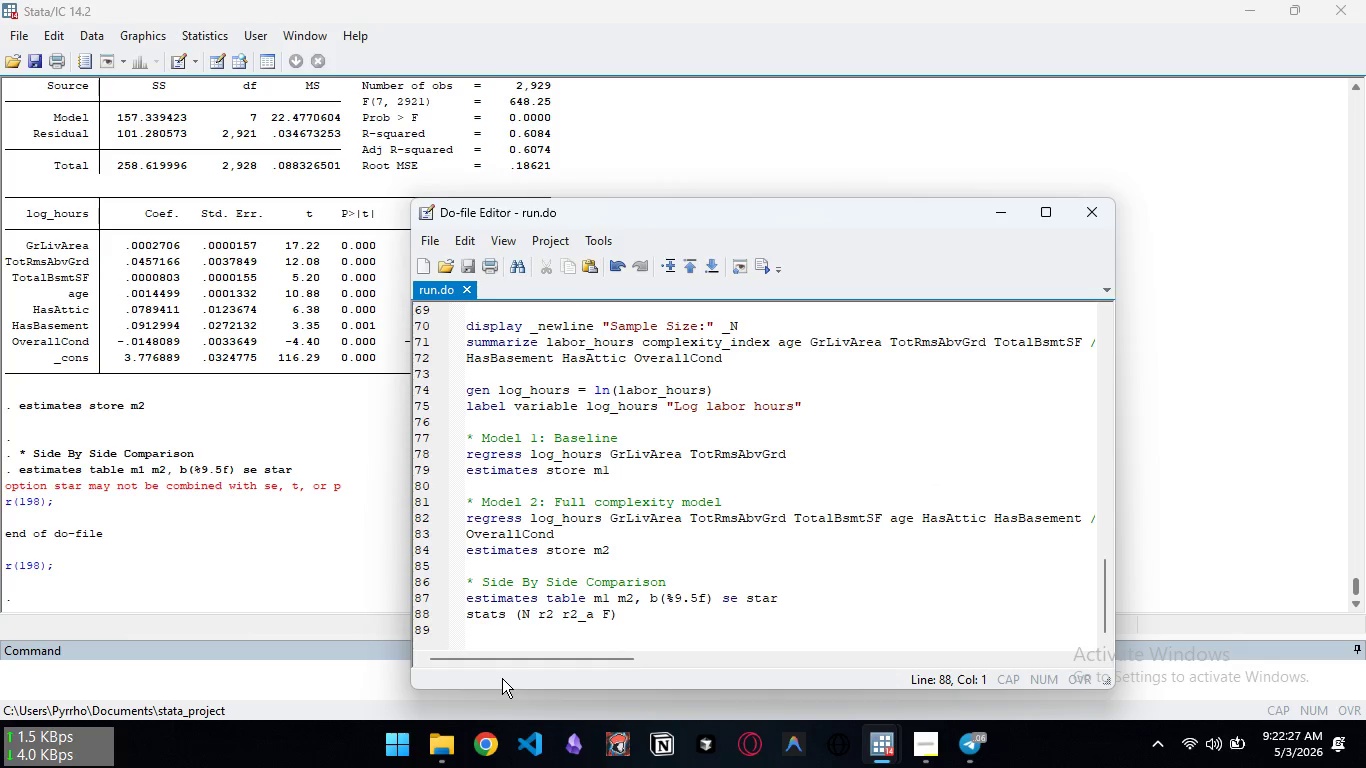 
key(Backspace)
 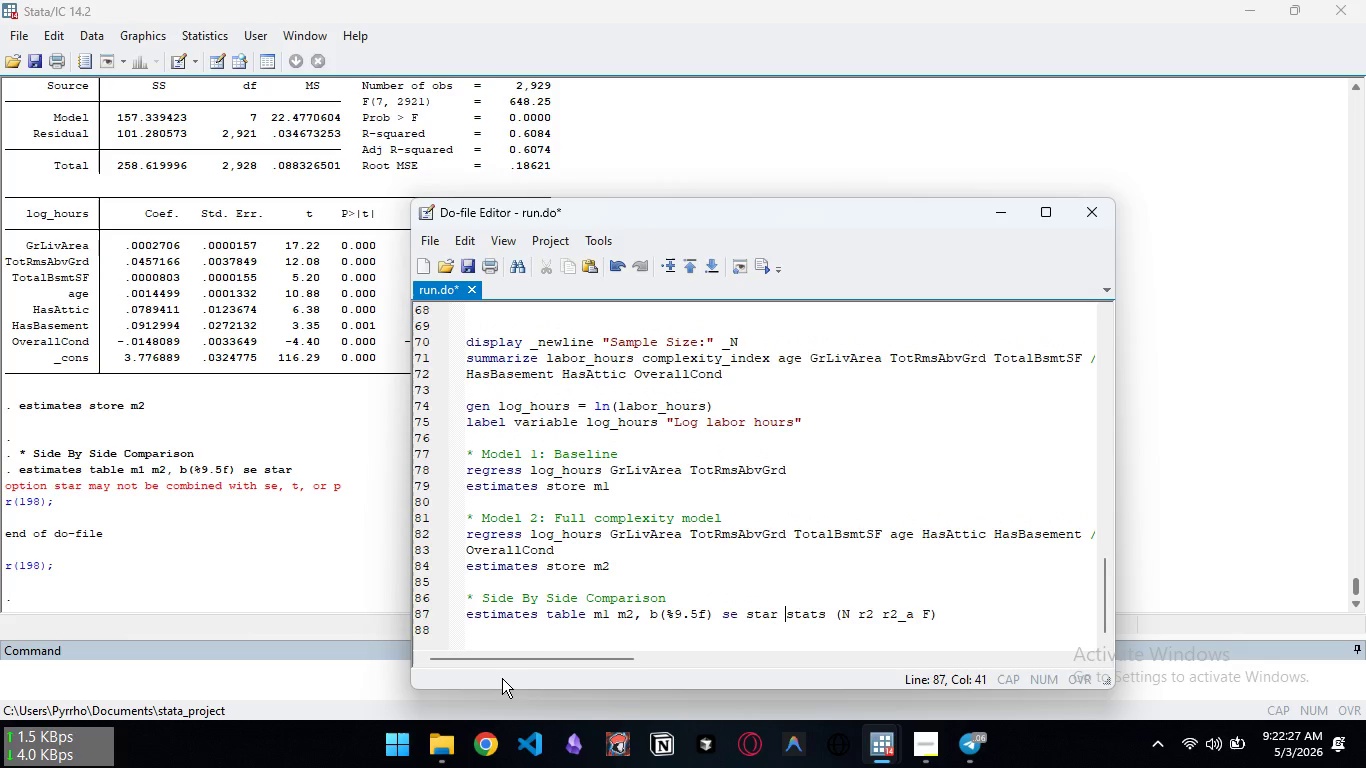 
key(Space)
 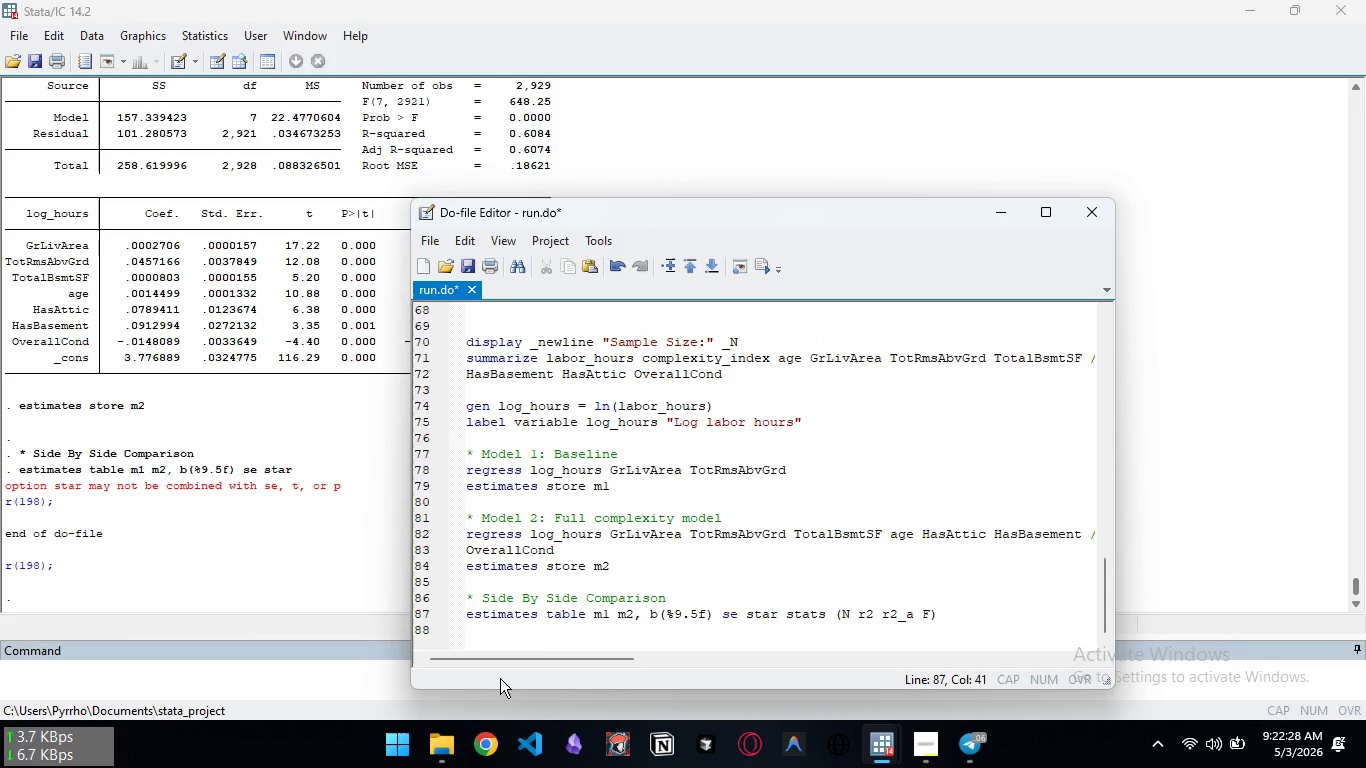 
key(Control+ControlLeft)
 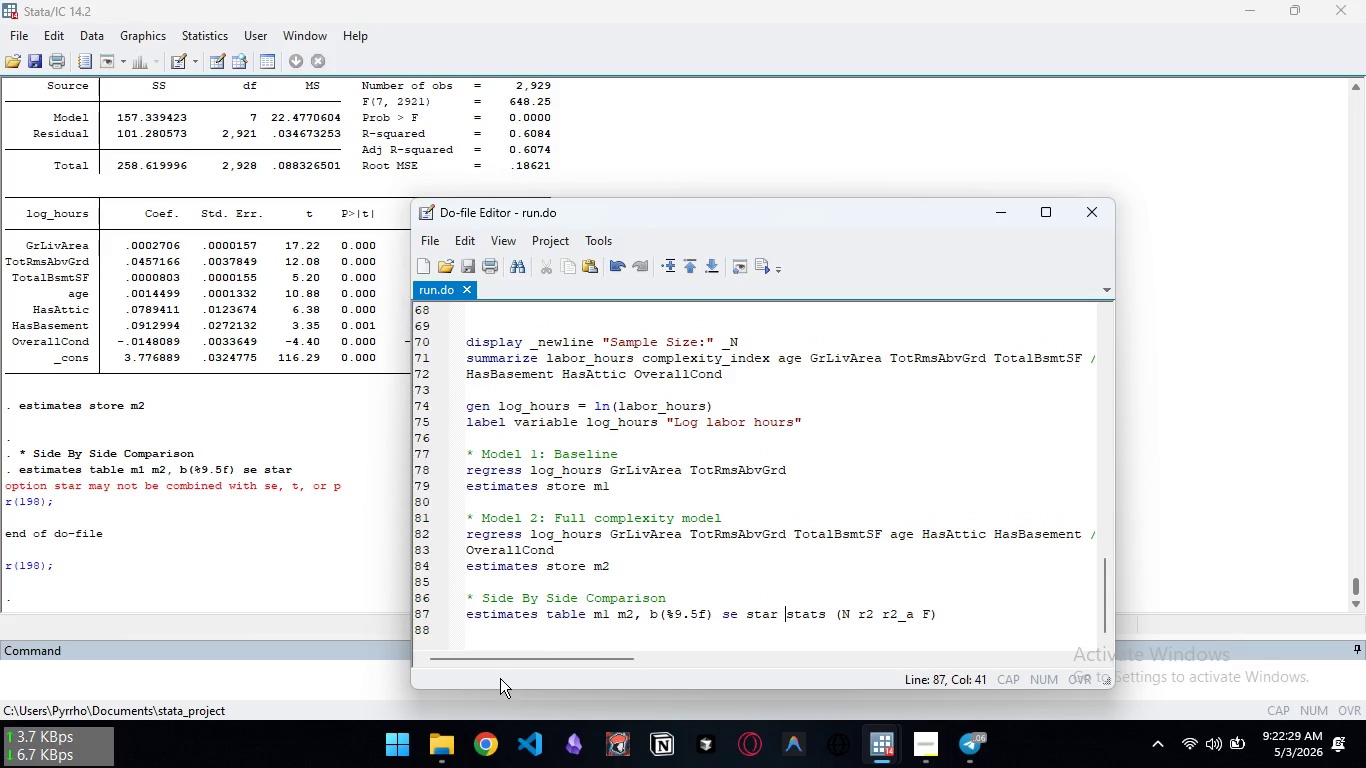 
key(Control+S)
 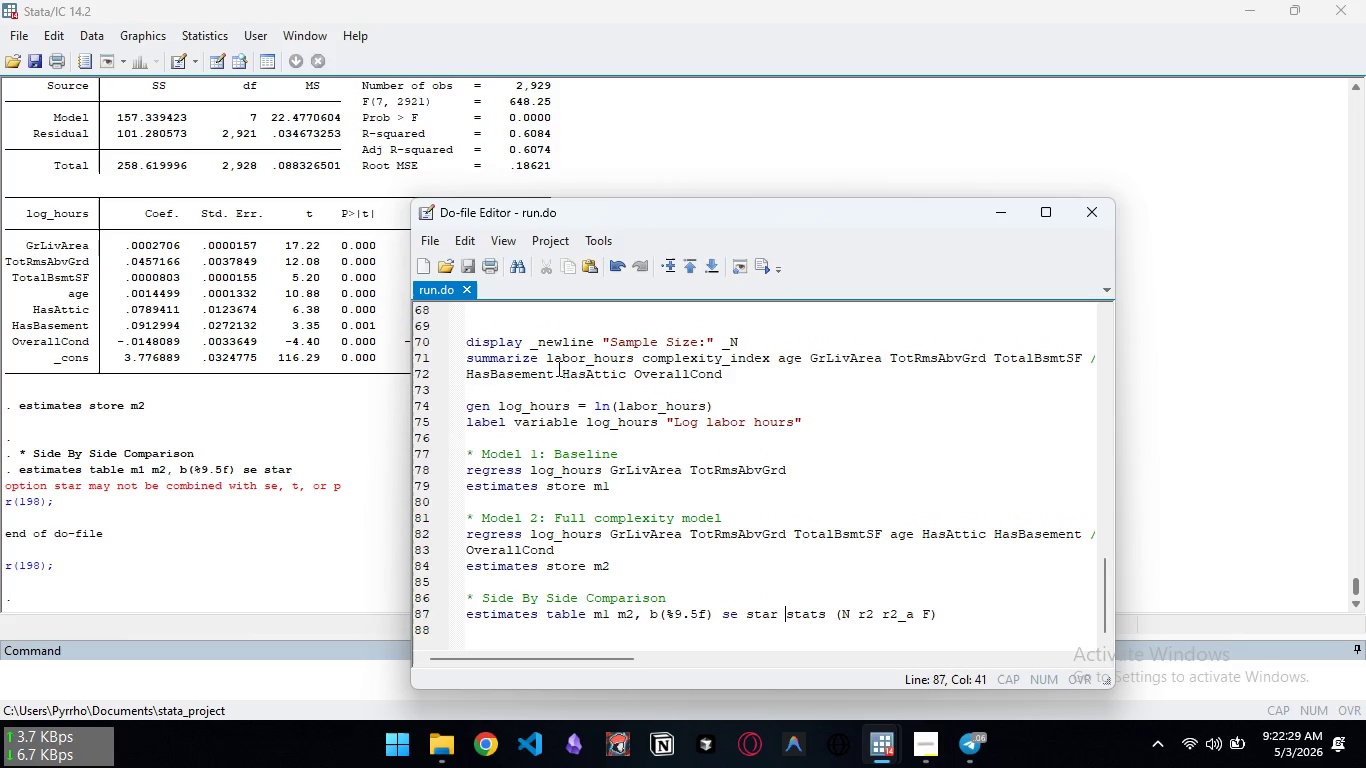 
key(Control+ControlLeft)
 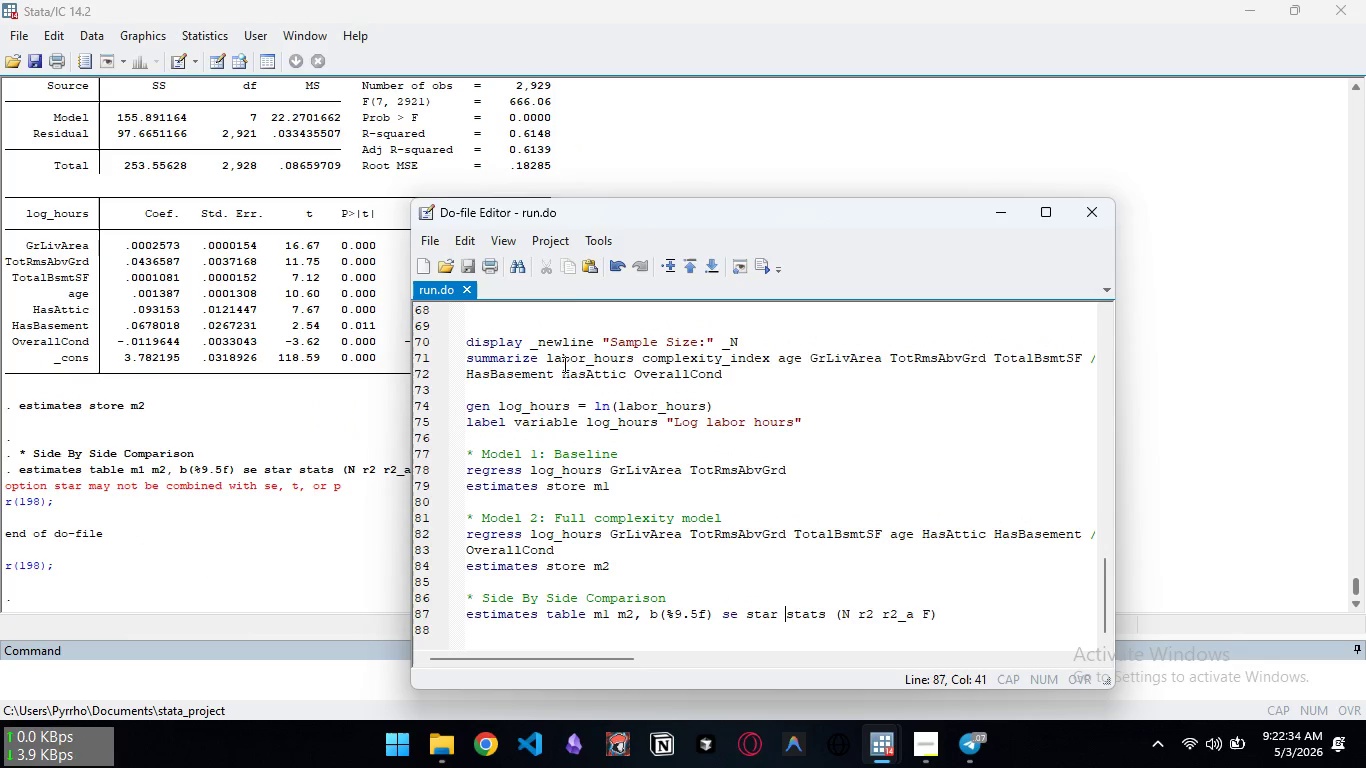 
wait(5.14)
 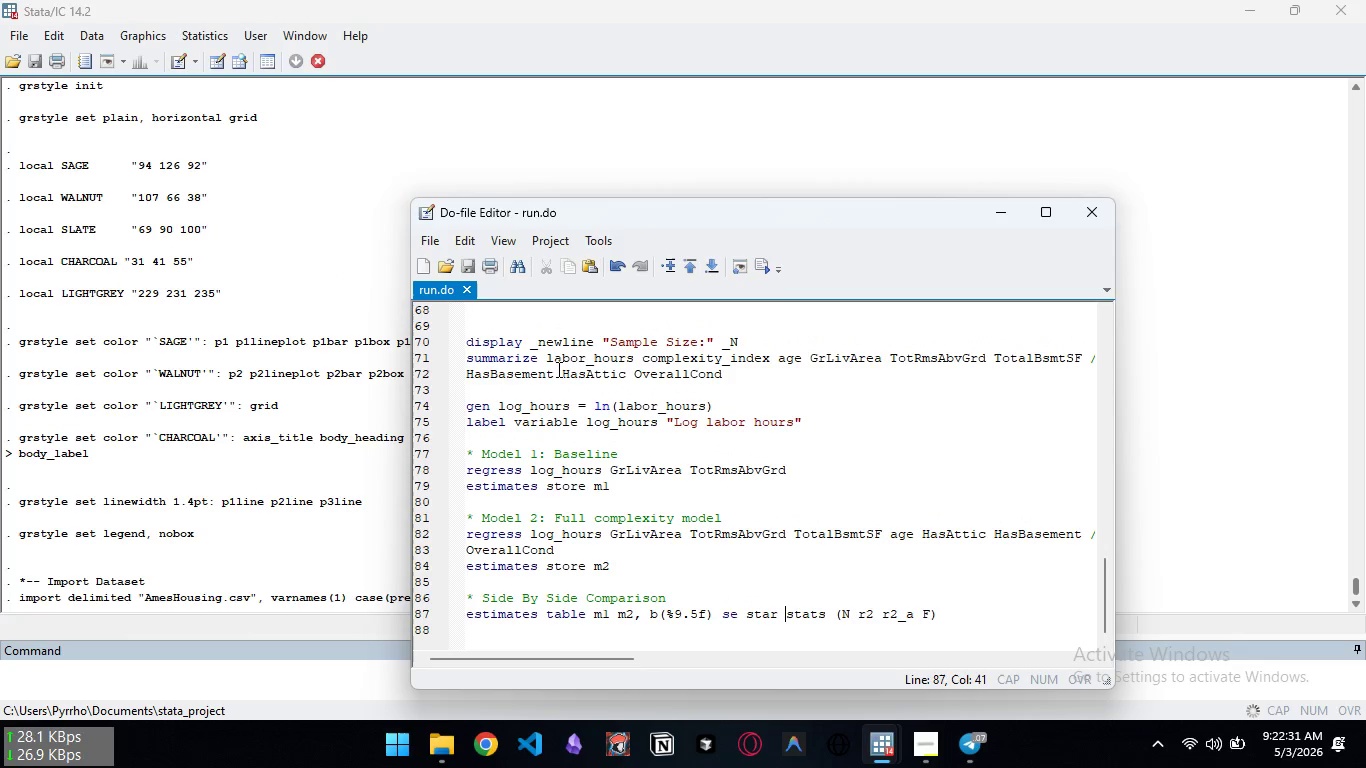 
left_click_drag(start_coordinate=[579, 215], to_coordinate=[694, 178])
 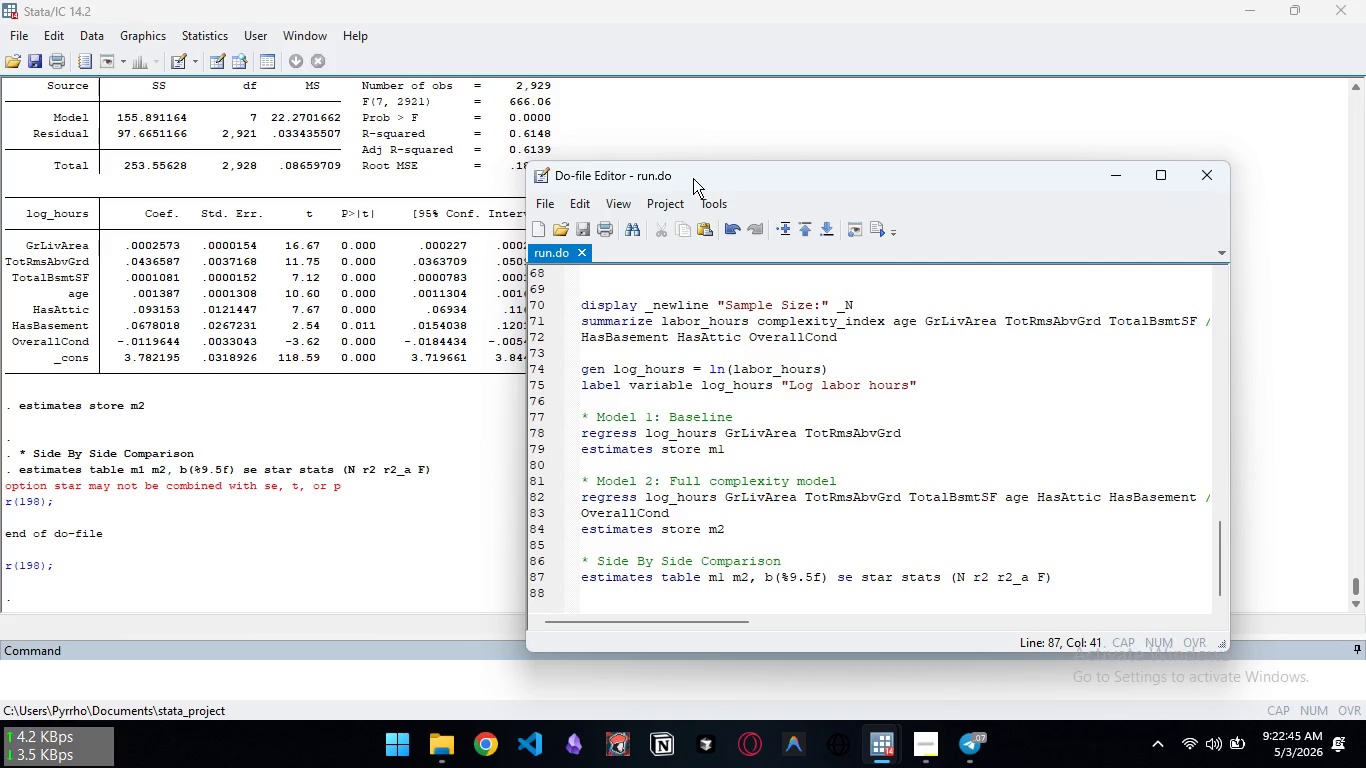 
wait(13.55)
 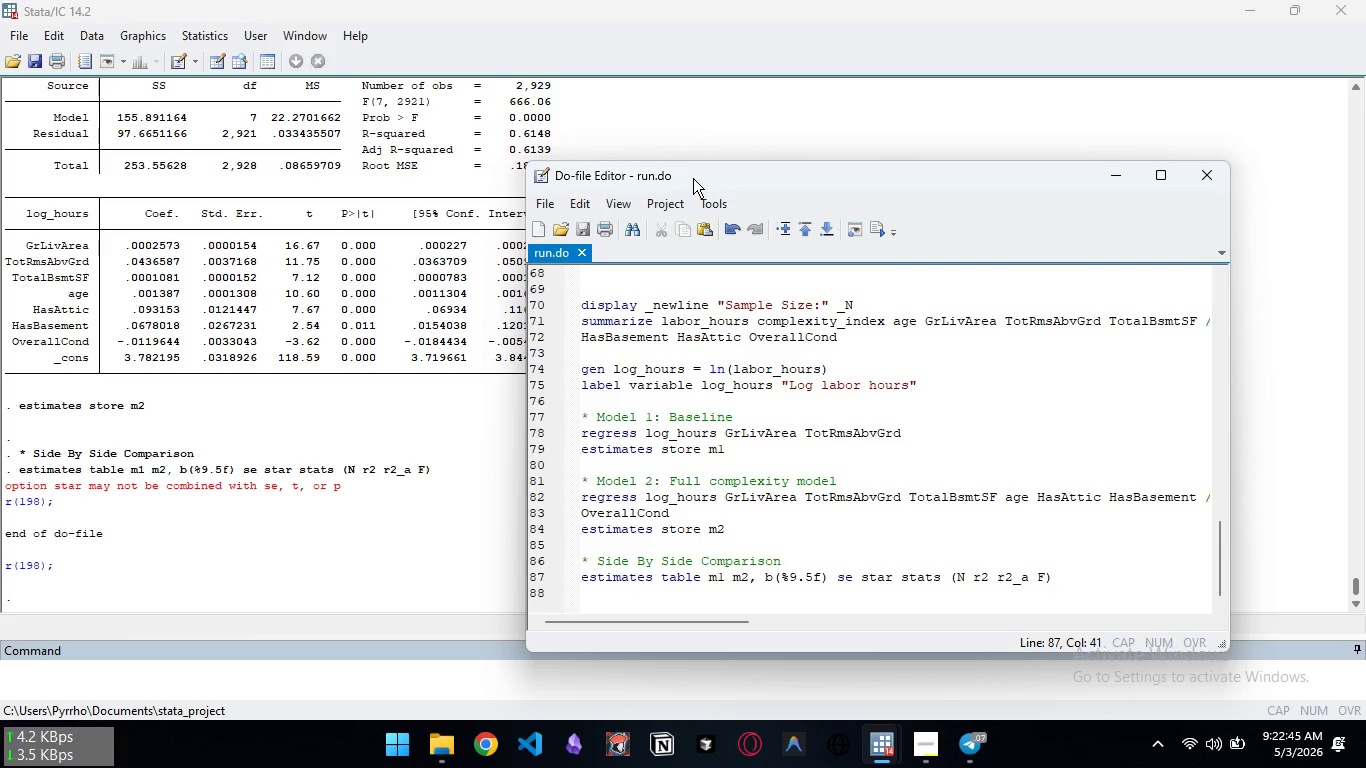 
left_click([853, 584])
 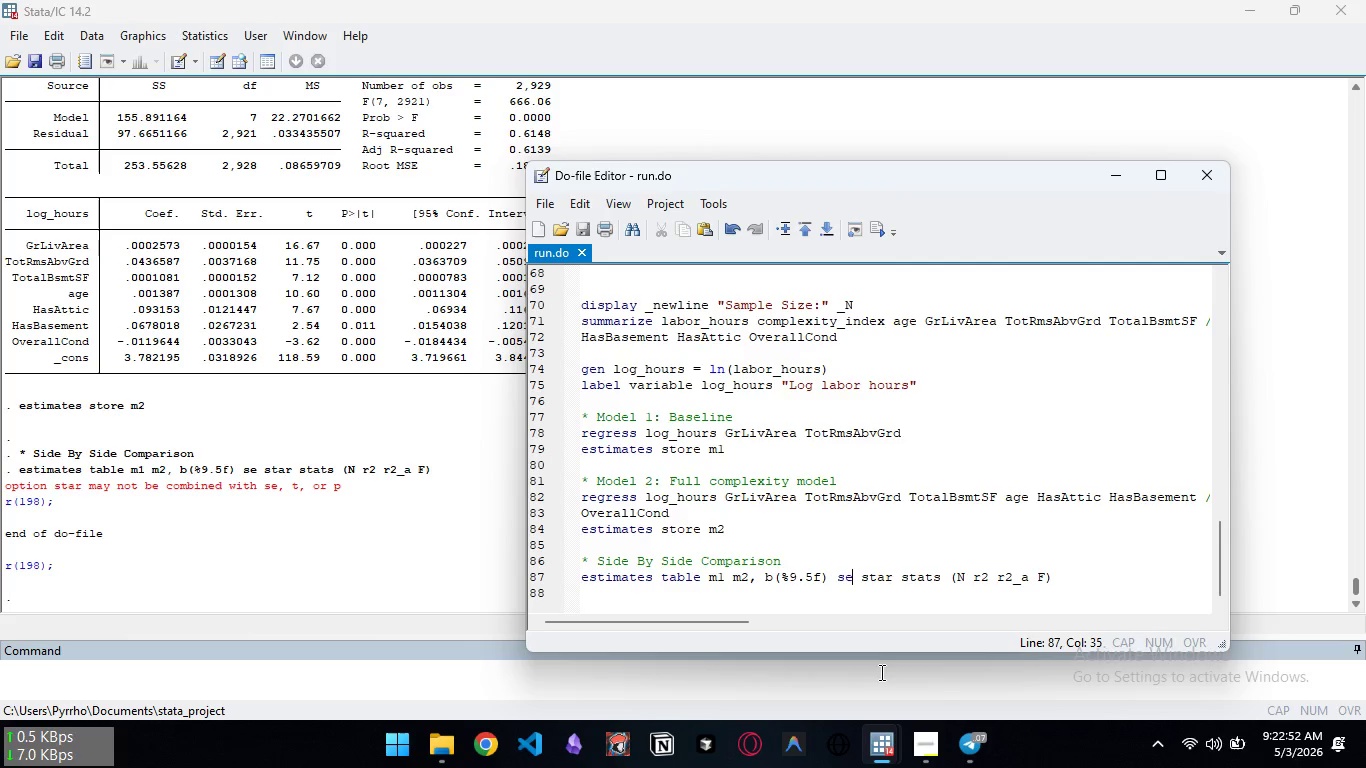 
key(Backspace)
 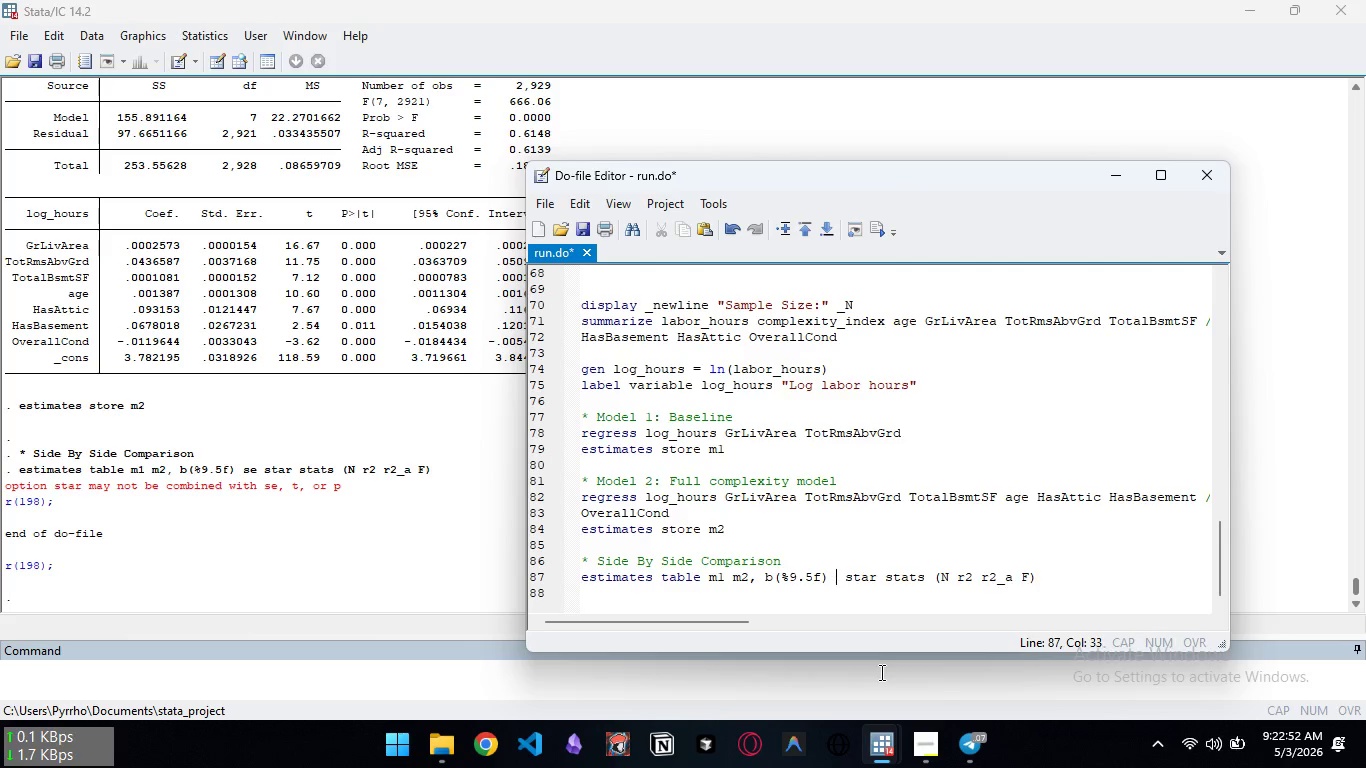 
key(Backspace)
 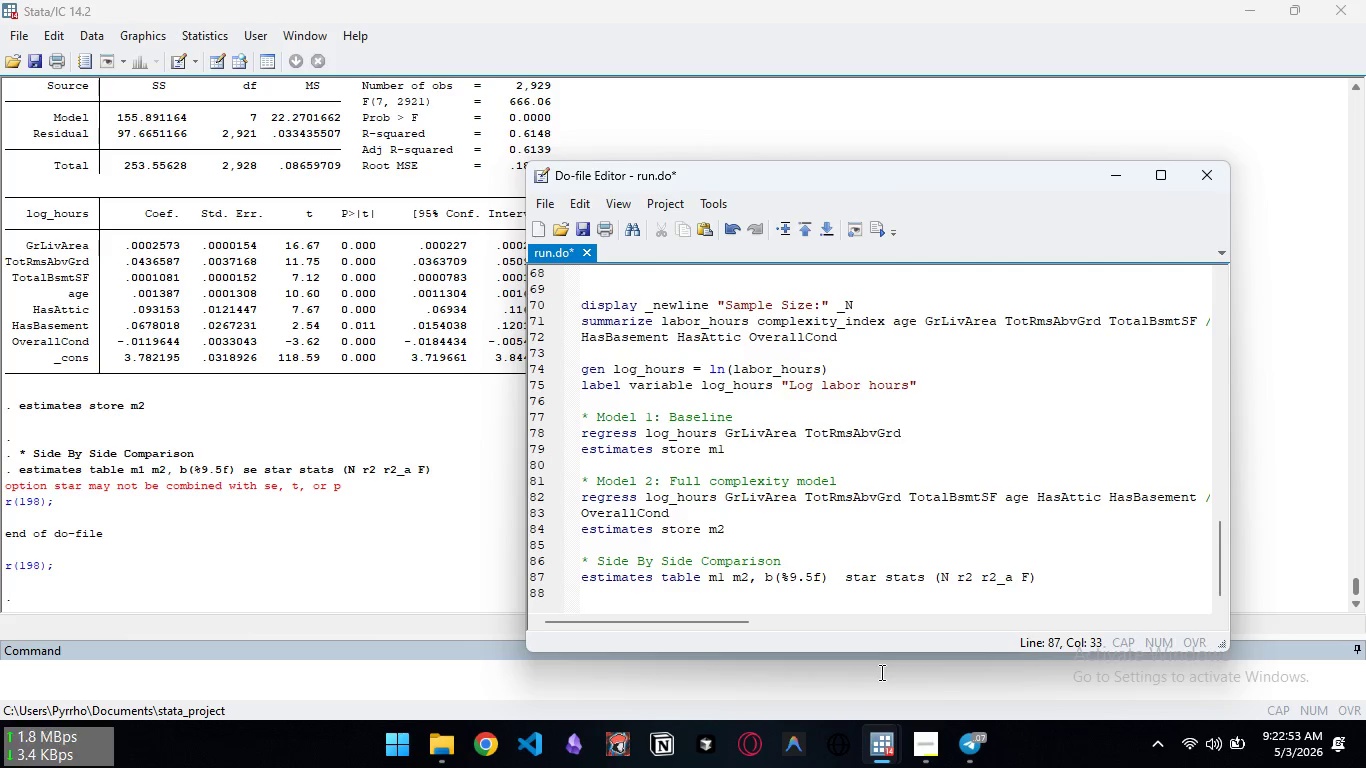 
key(Backspace)
 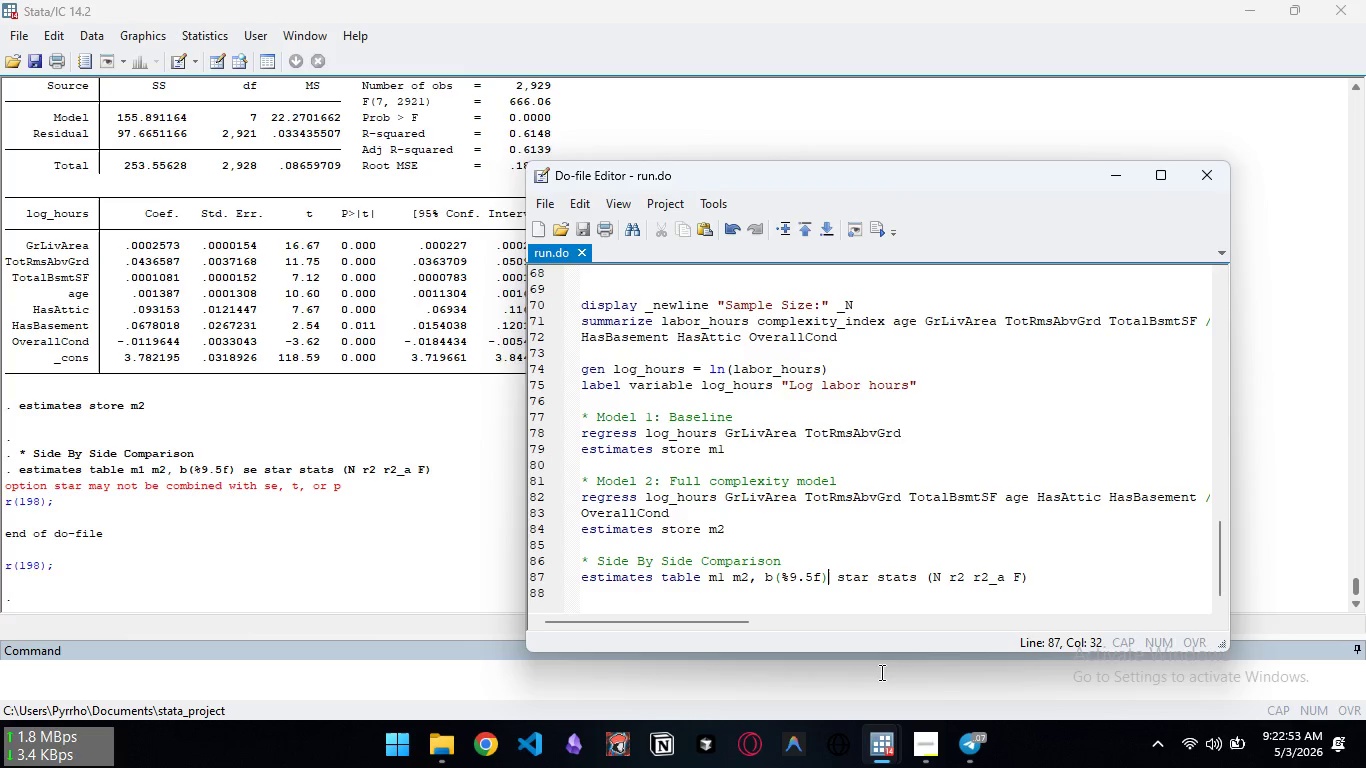 
key(Control+S)
 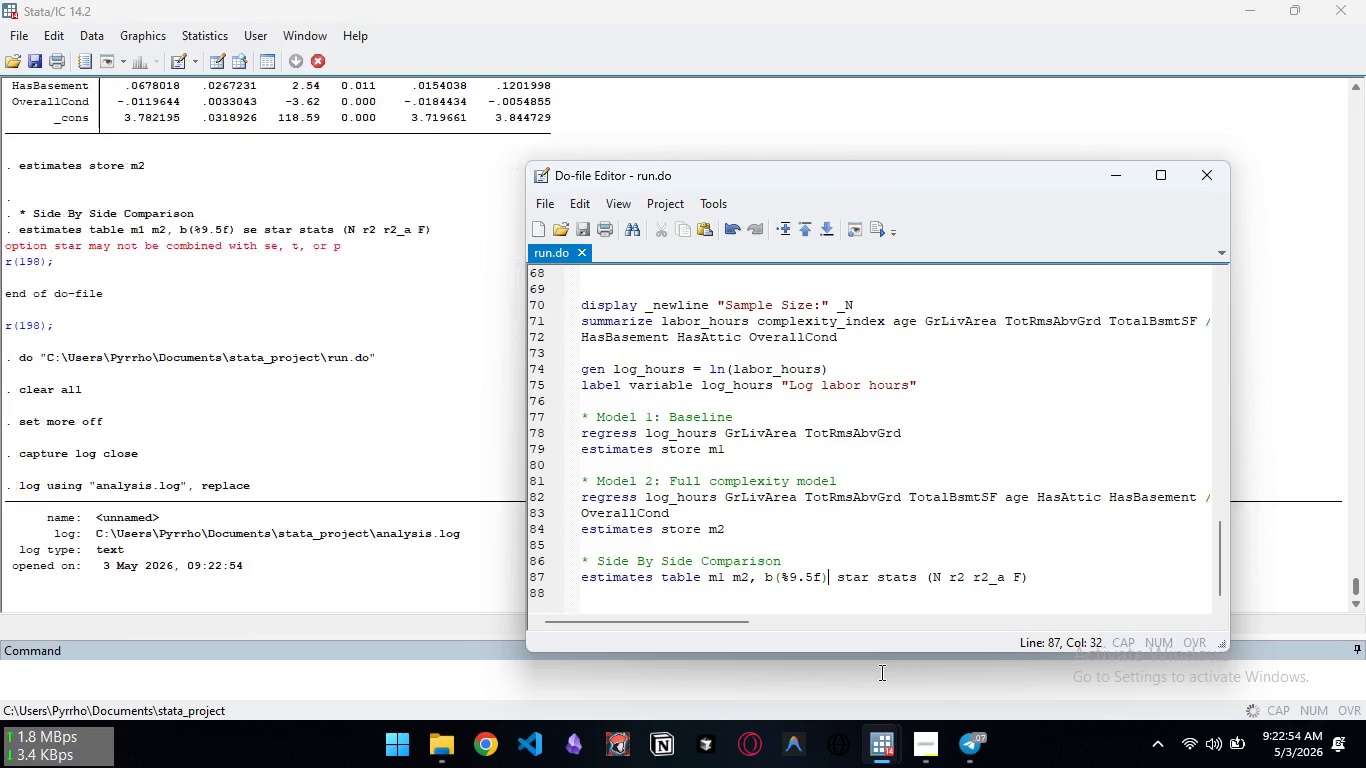 
key(Control+D)
 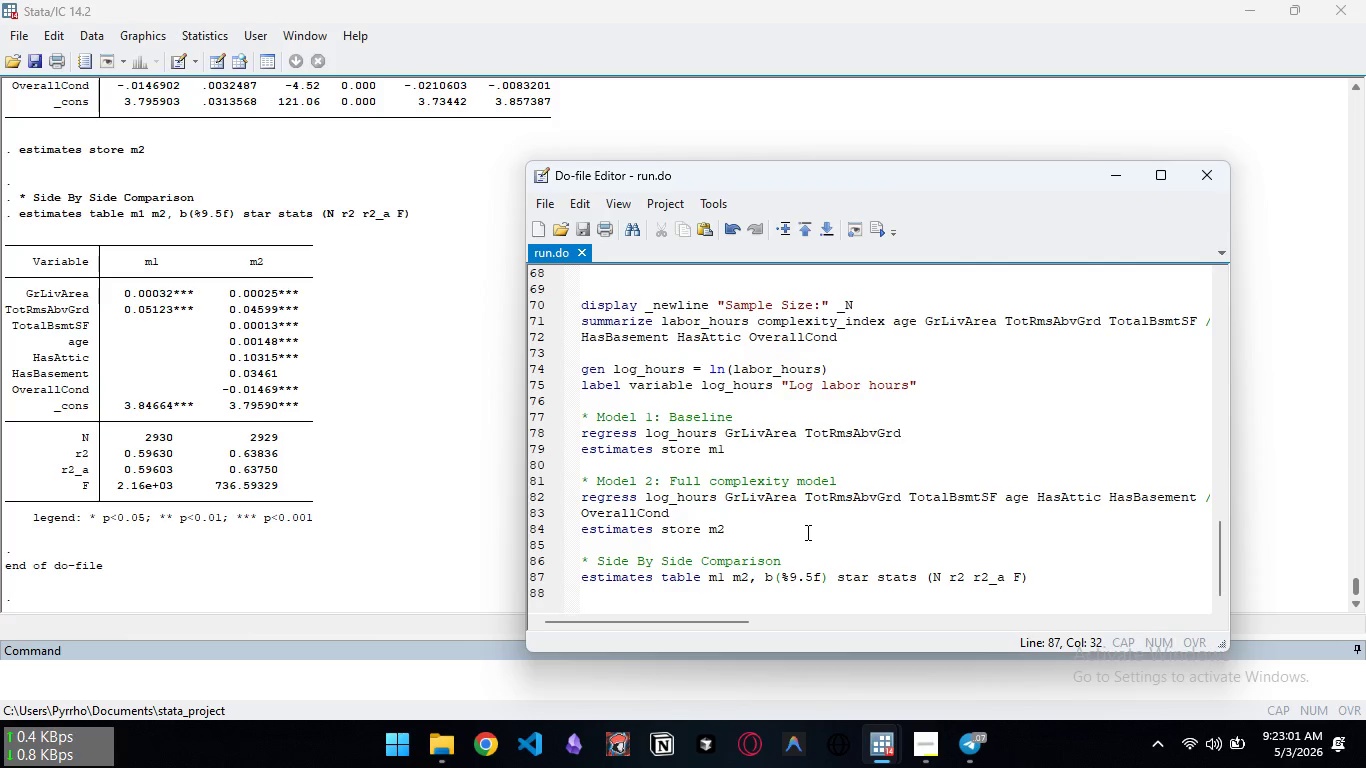 
wait(11.97)
 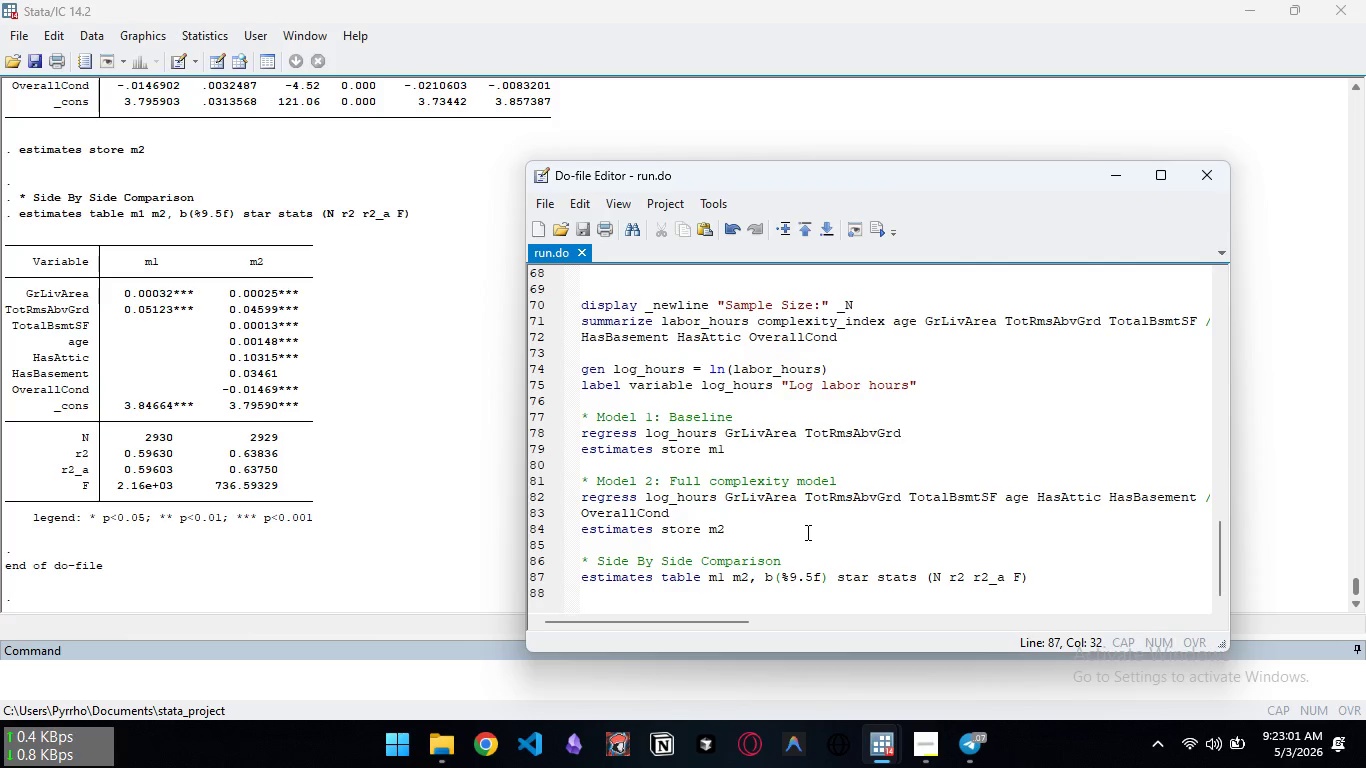 
left_click([1035, 581])
 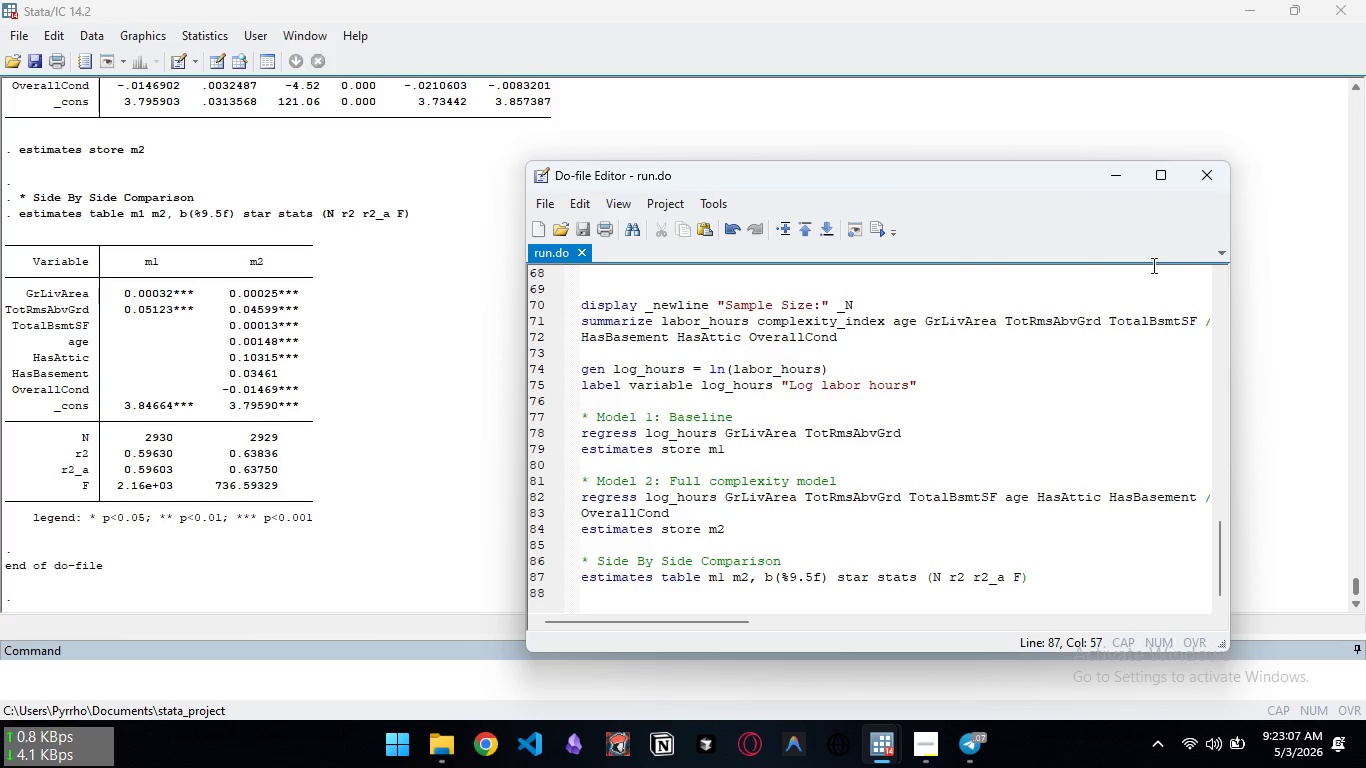 
mouse_move([1159, 209])
 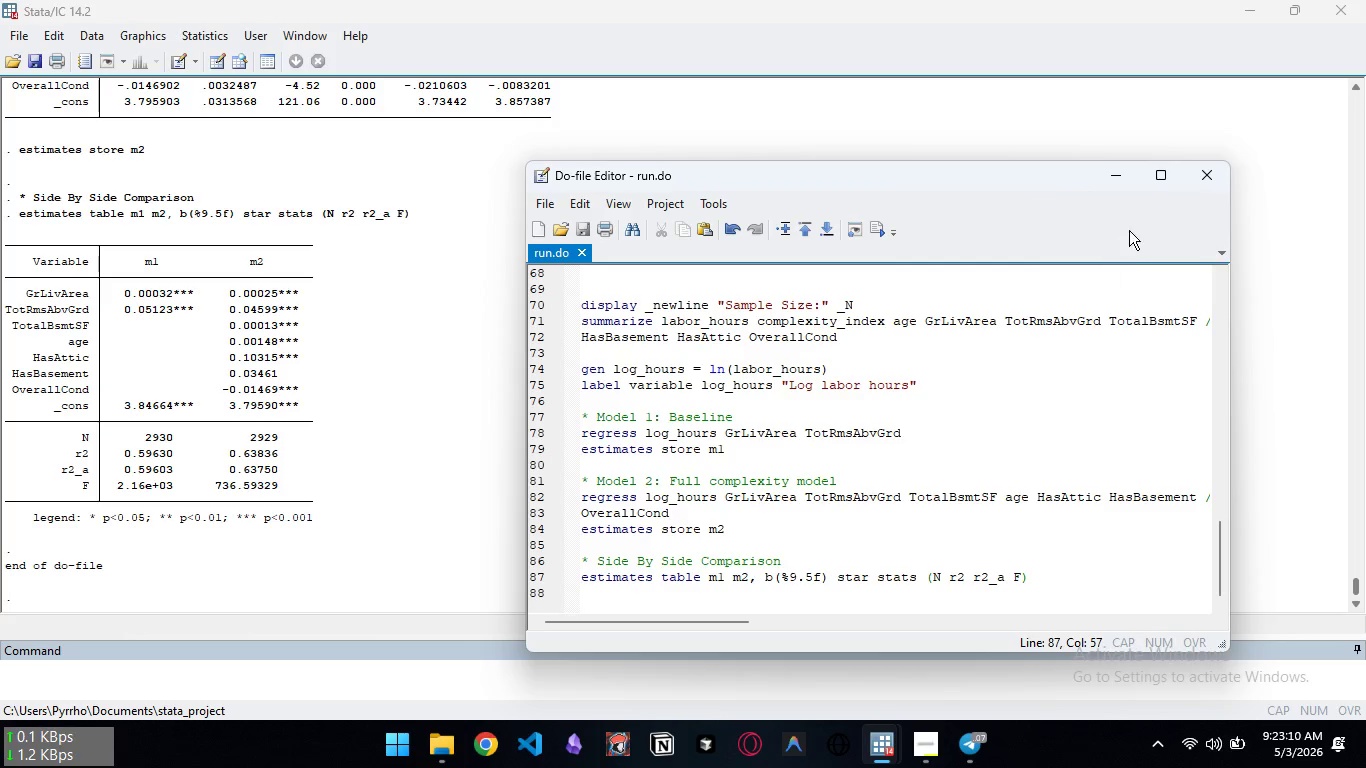 
left_click([1166, 174])
 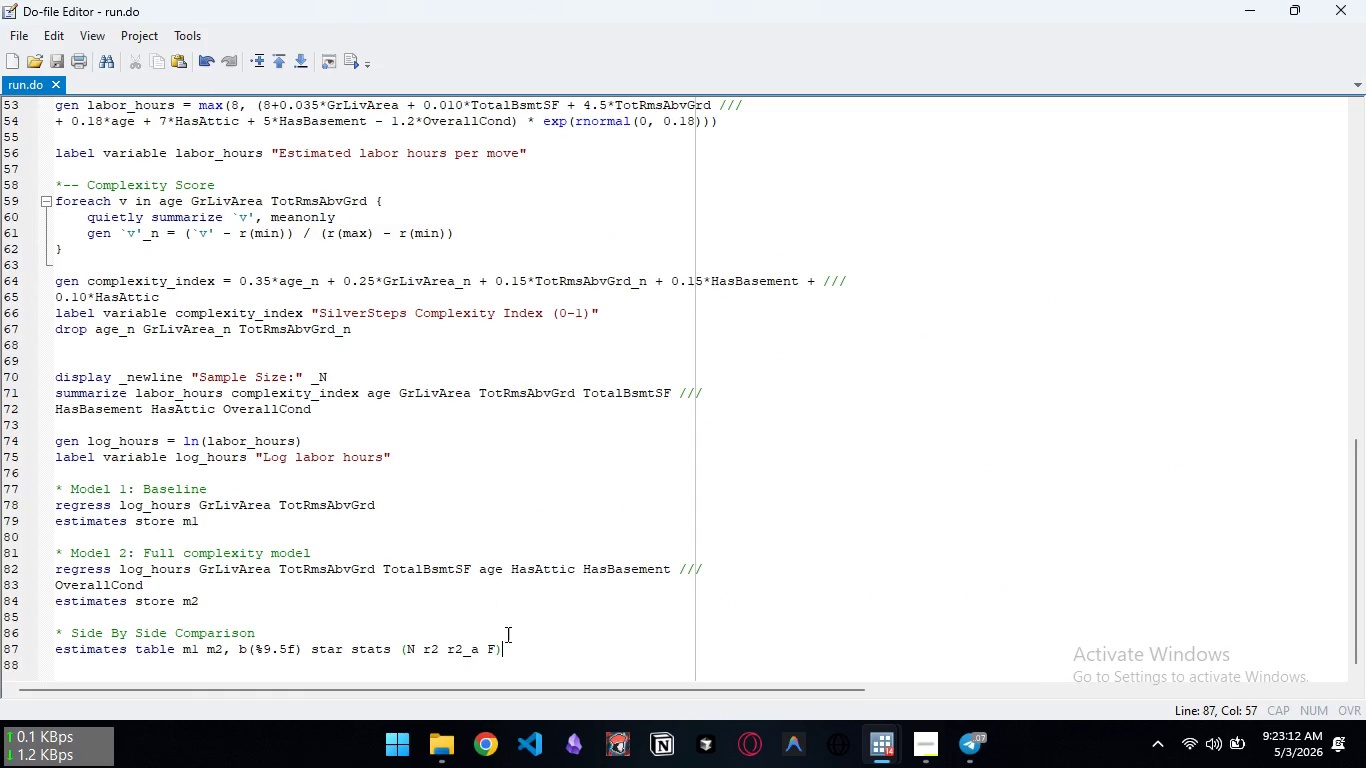 
left_click([541, 649])
 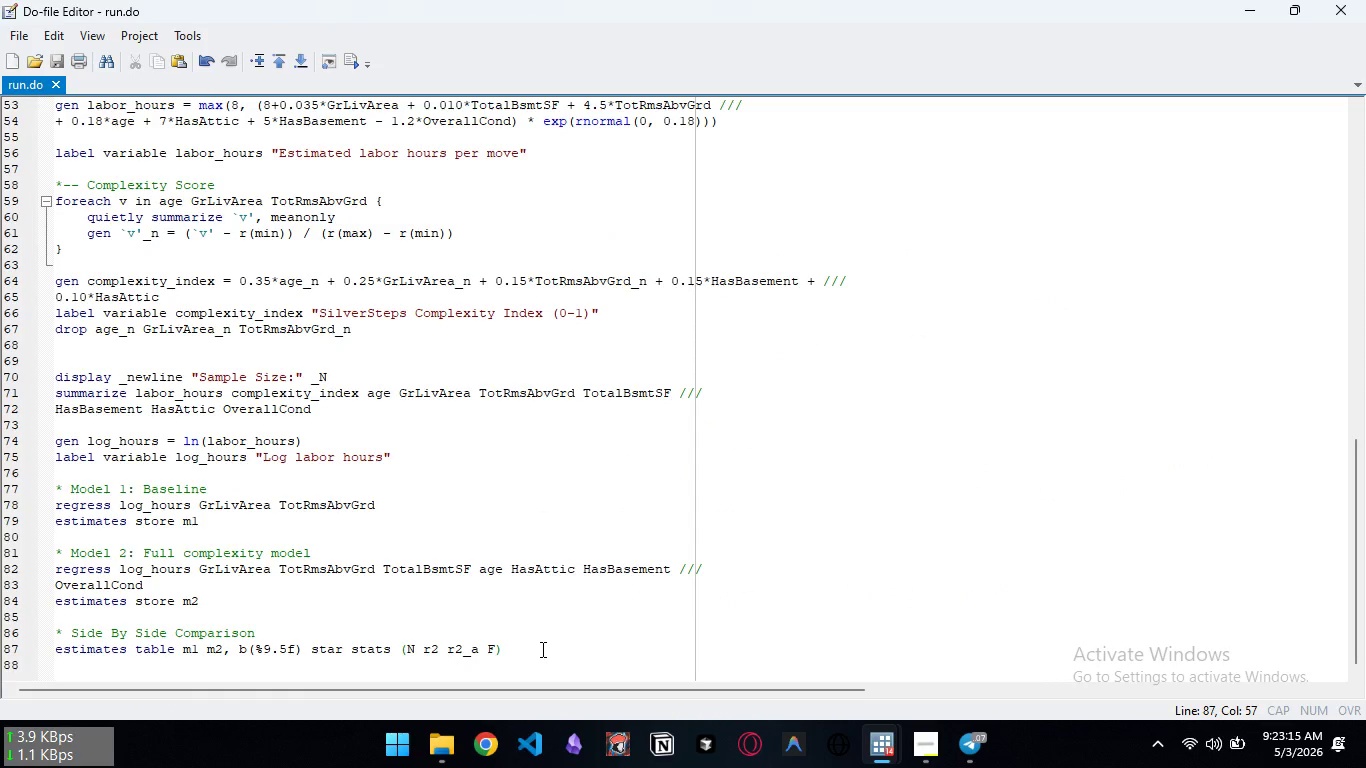 
key(Enter)
 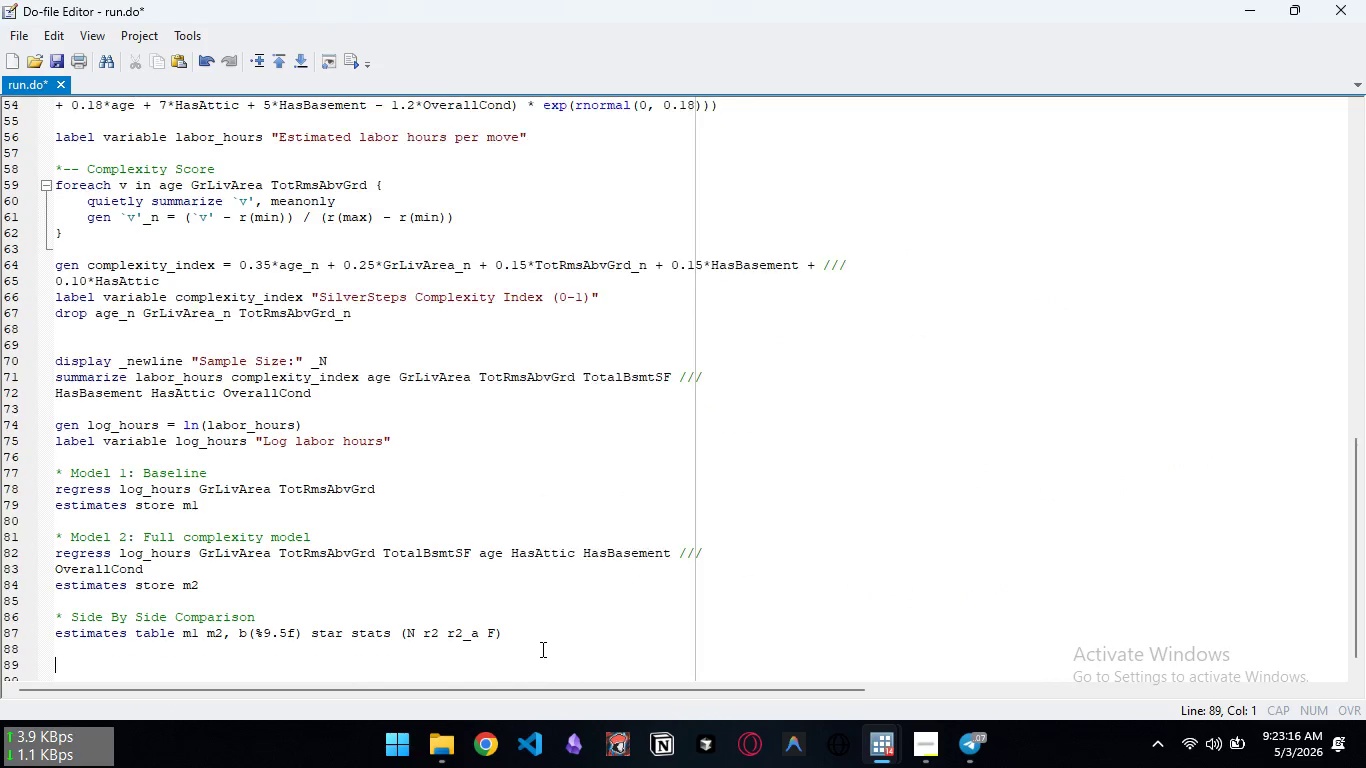 
key(Enter)
 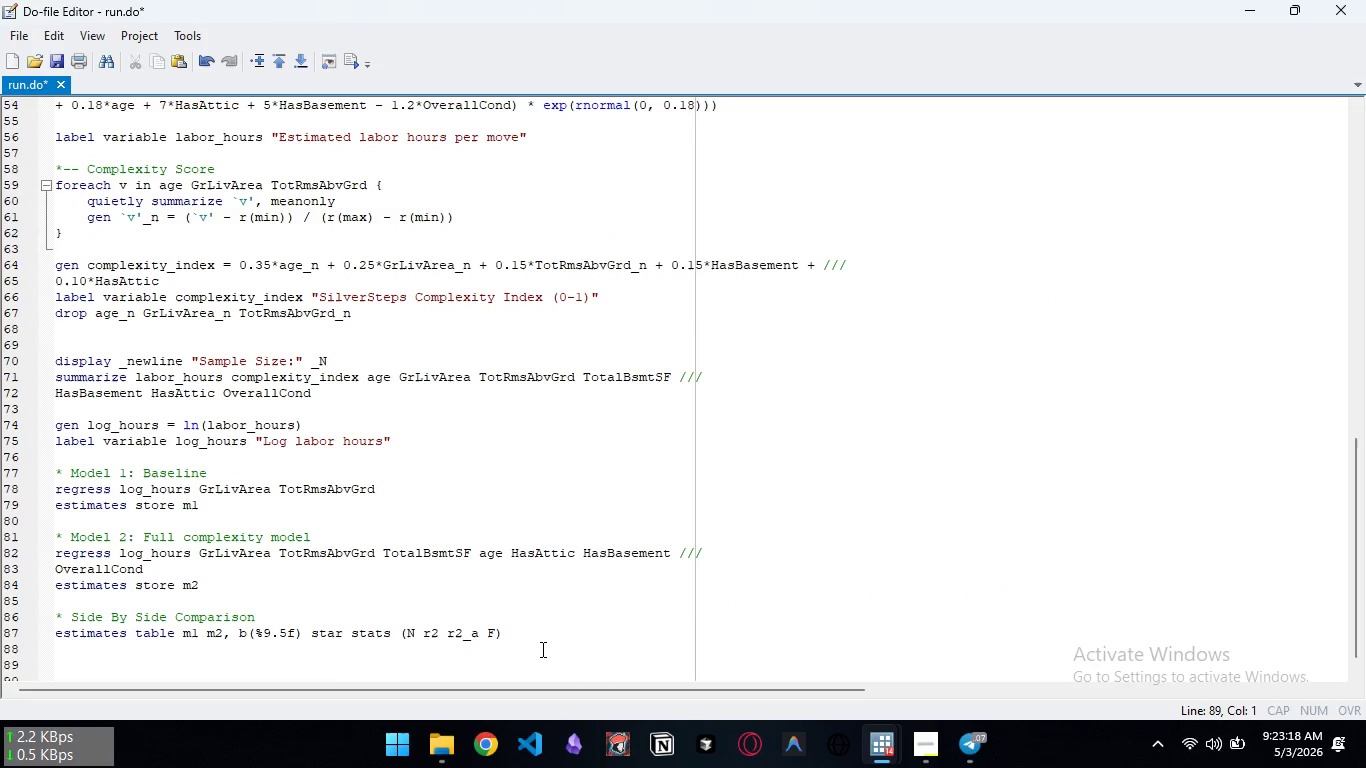 
type(quietly regress log_hours GrLivArea TOt)
key(Backspace)
key(Backspace)
type(otRmsAbvGrd TotalBsmtSF age Hass A)
key(Backspace)
key(Backspace)
key(Backspace)
type(Attic HasBasement OverallCond)
 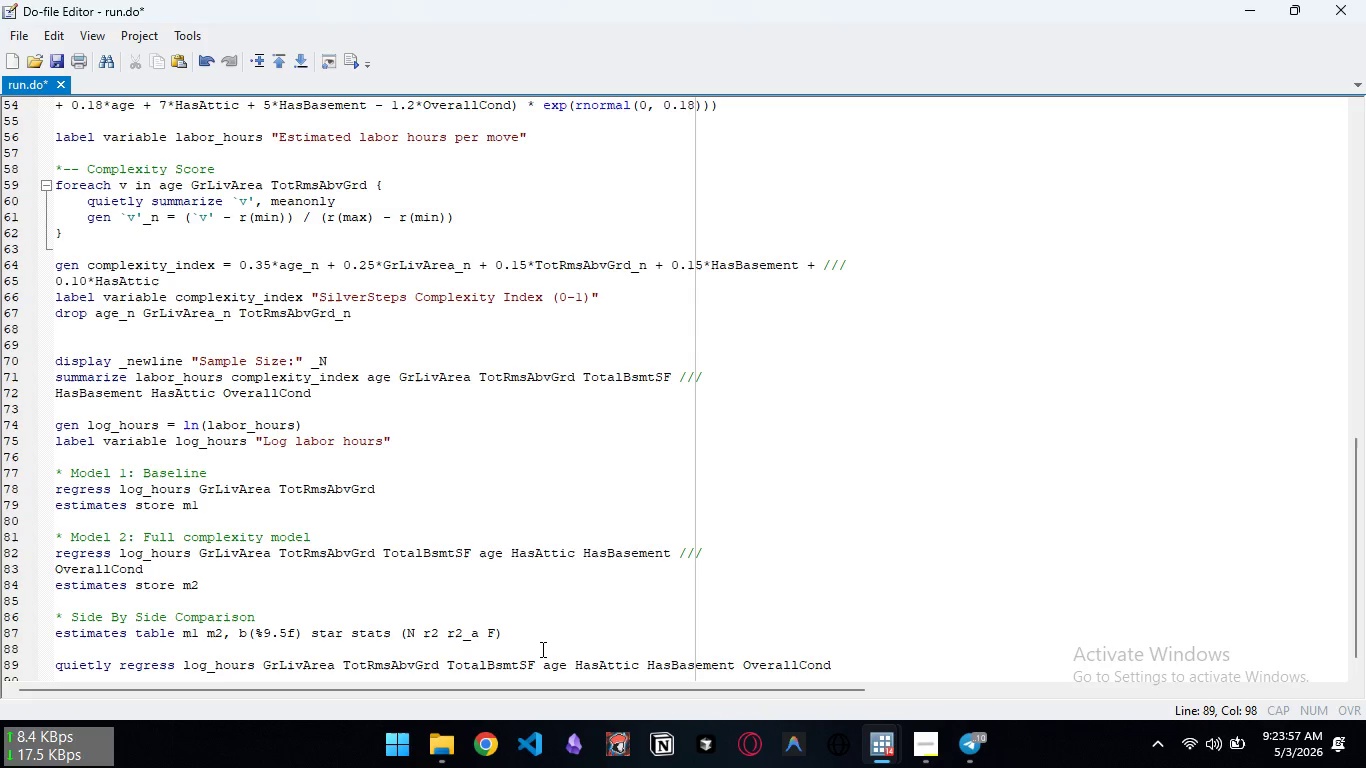 
key(Enter)
 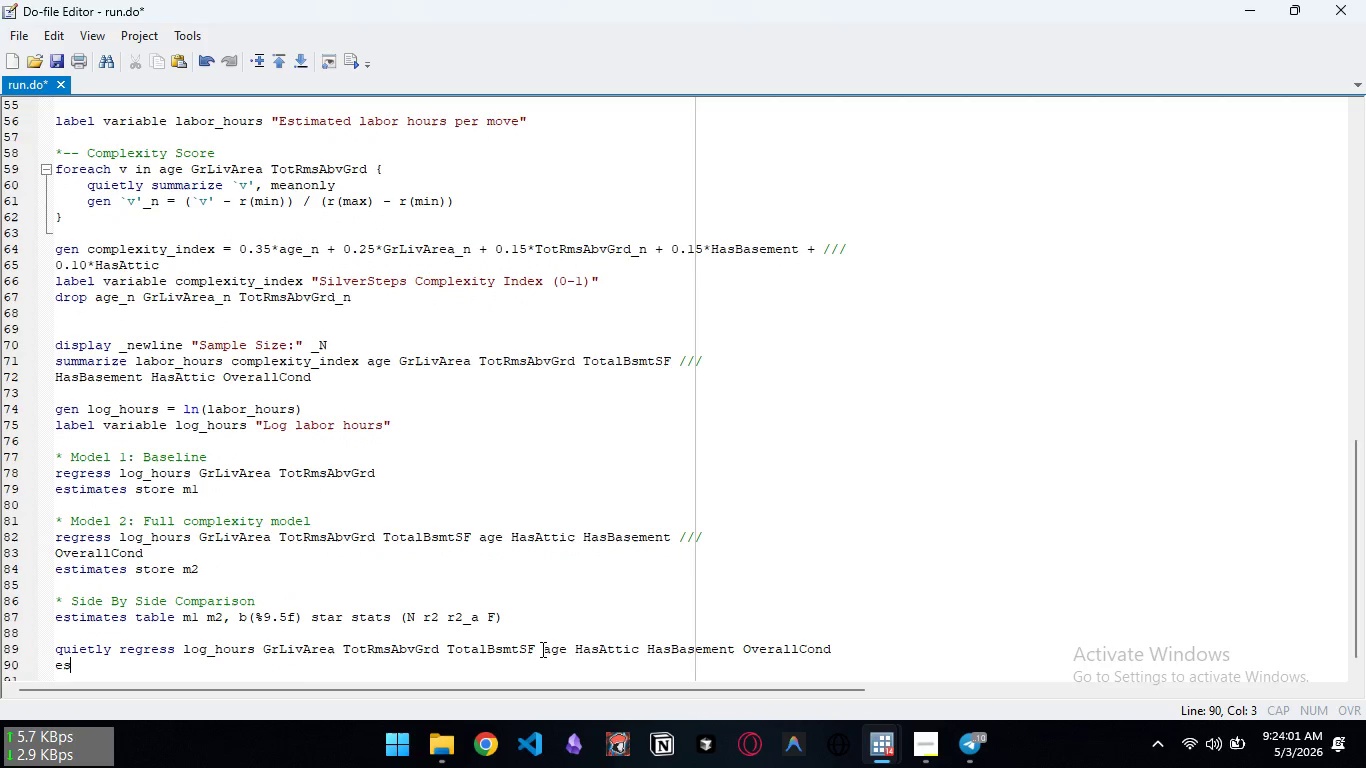 
type(estat hettest)
 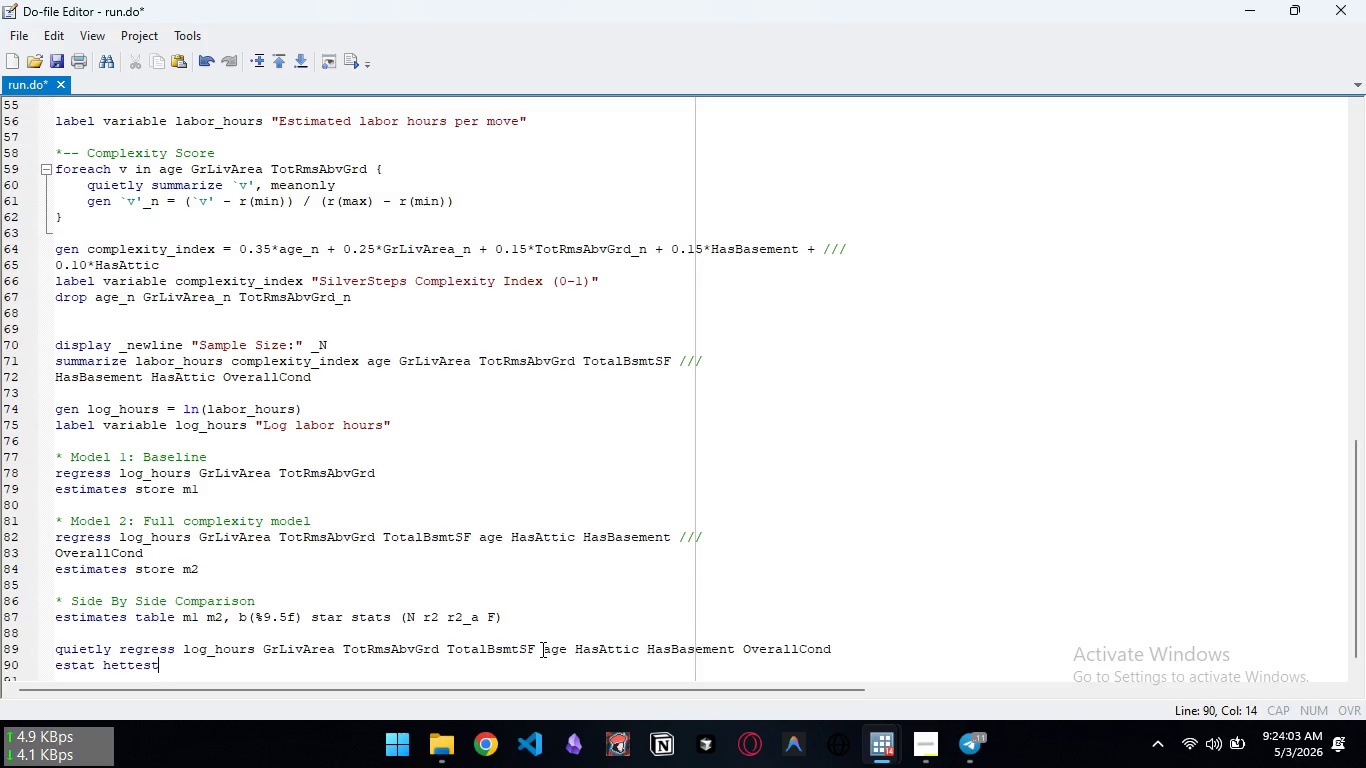 
key(Enter)
 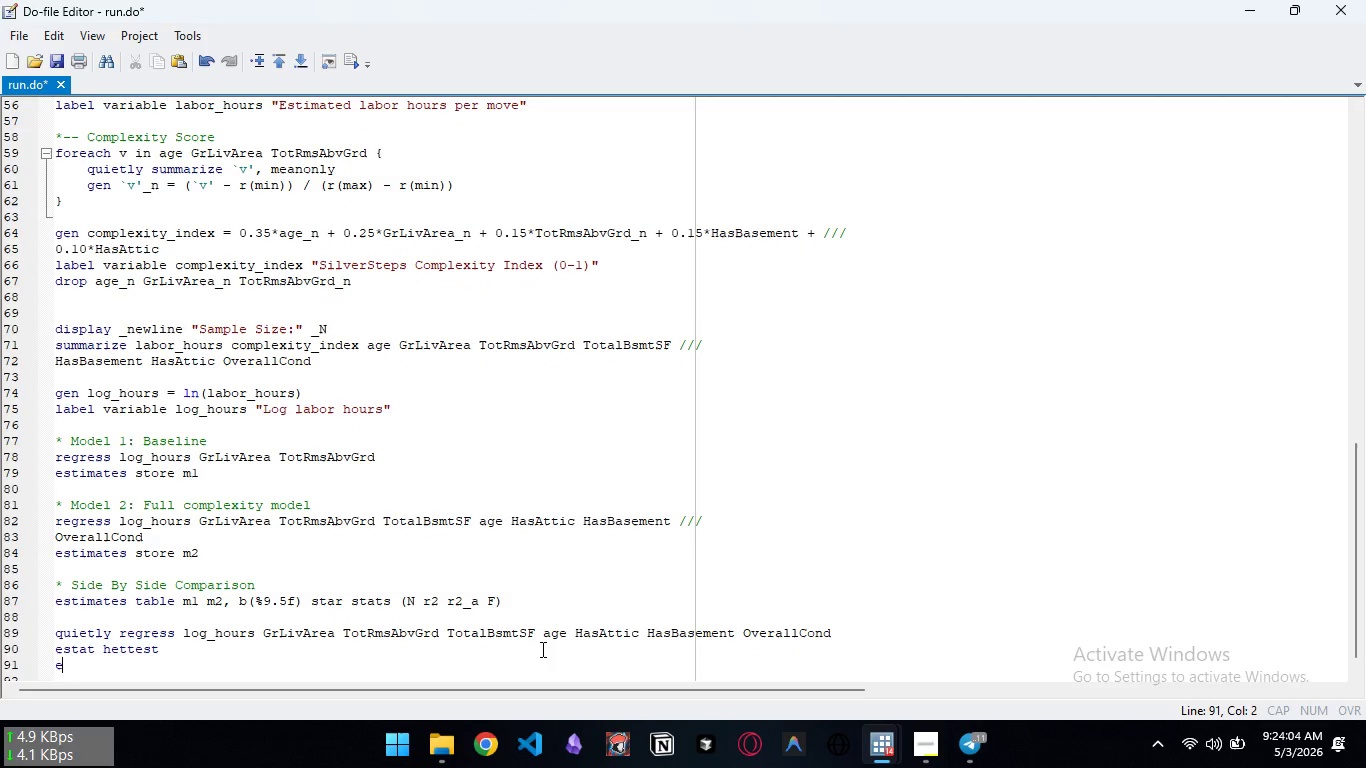 
type(estat vif)
 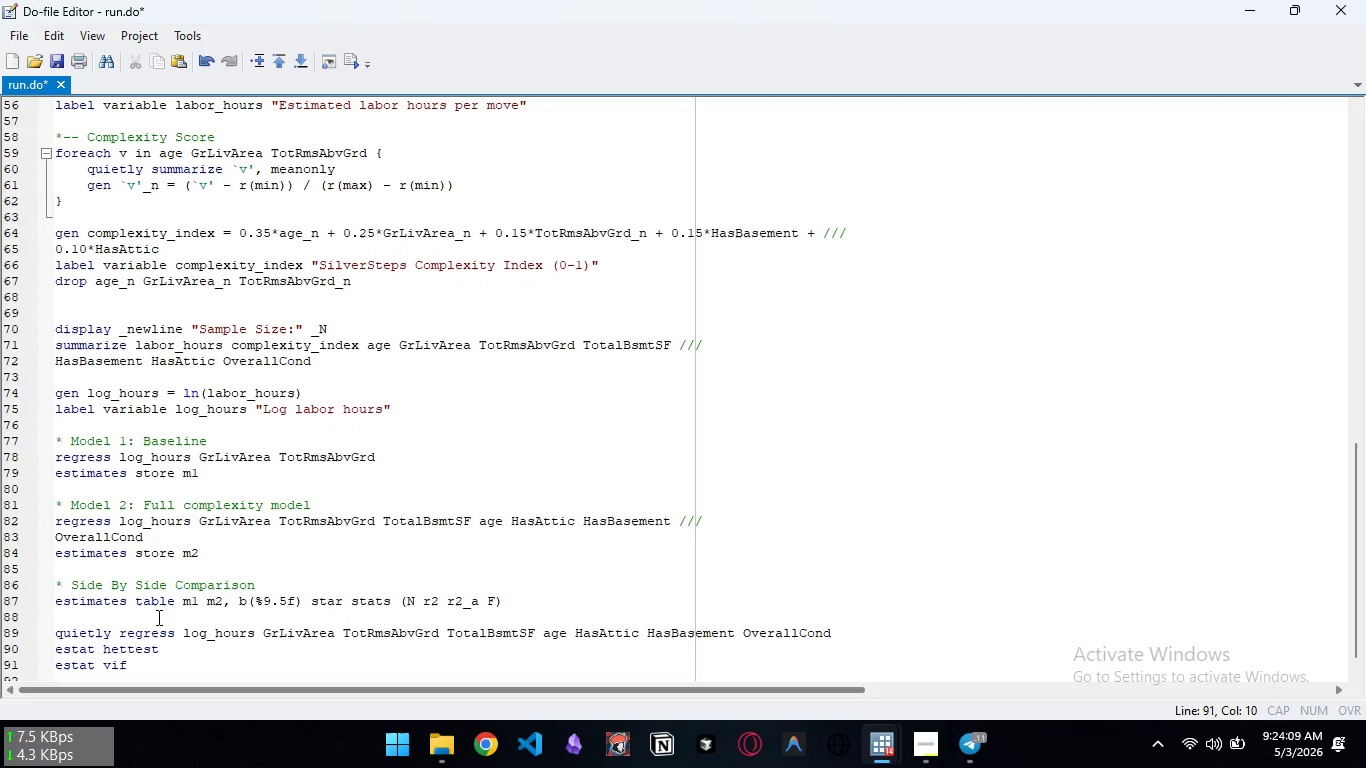 
key(Enter)
 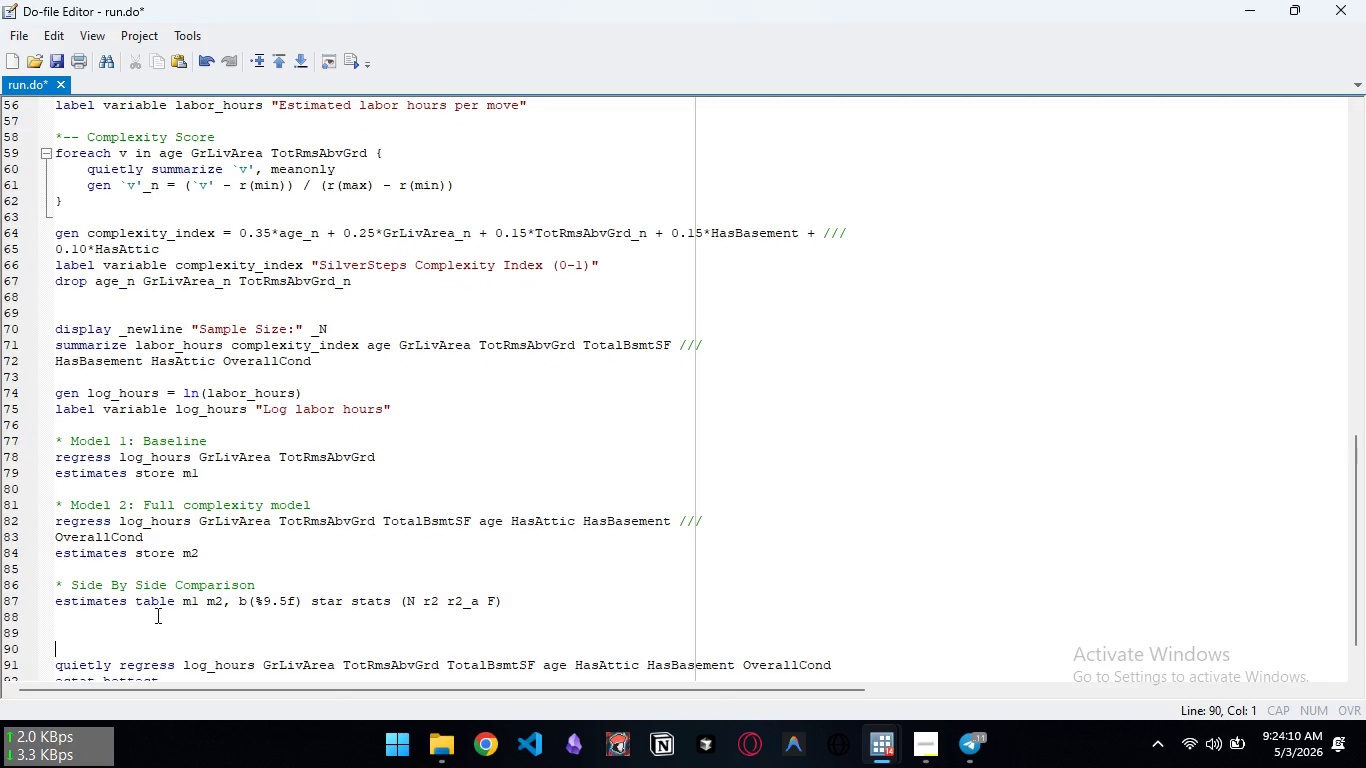 
key(Enter)
 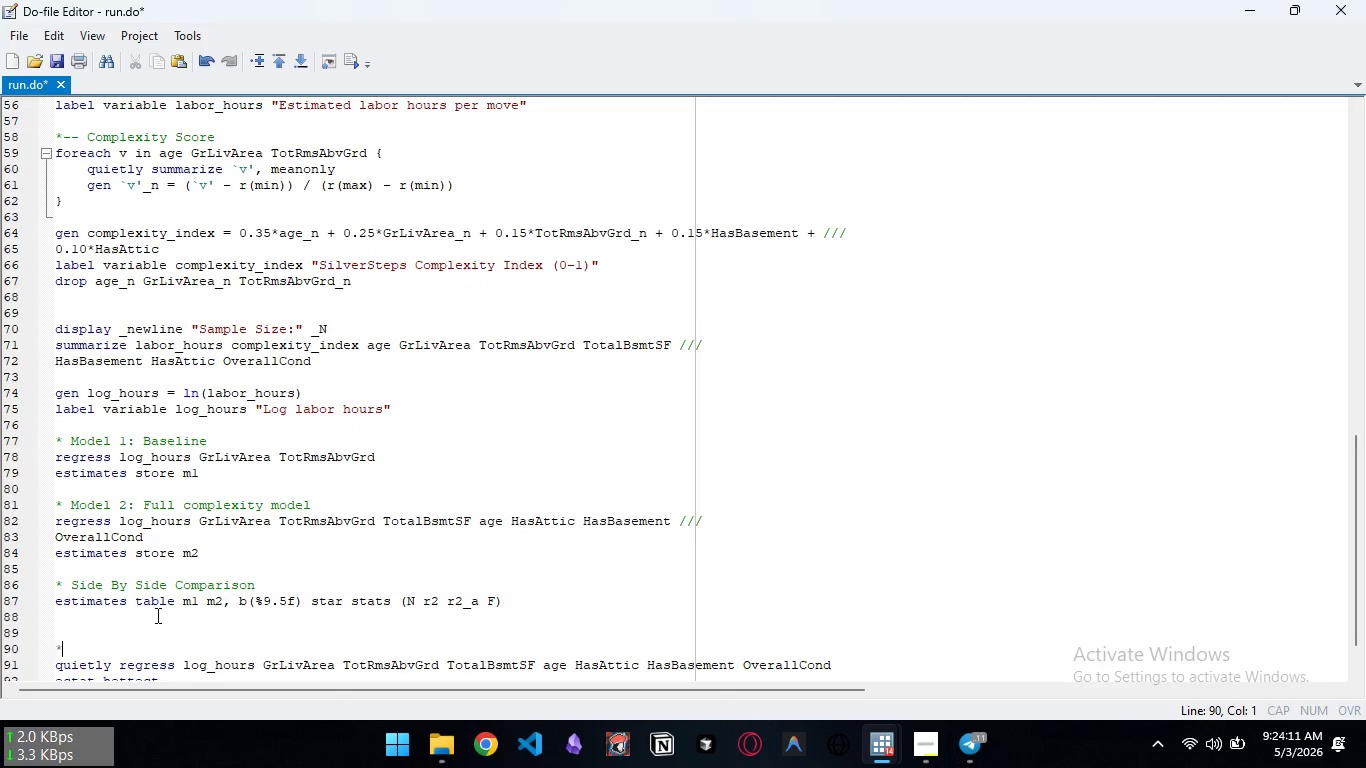 
type(*-- O)
key(Backspace)
type(Post Estimation Diagnotics)
 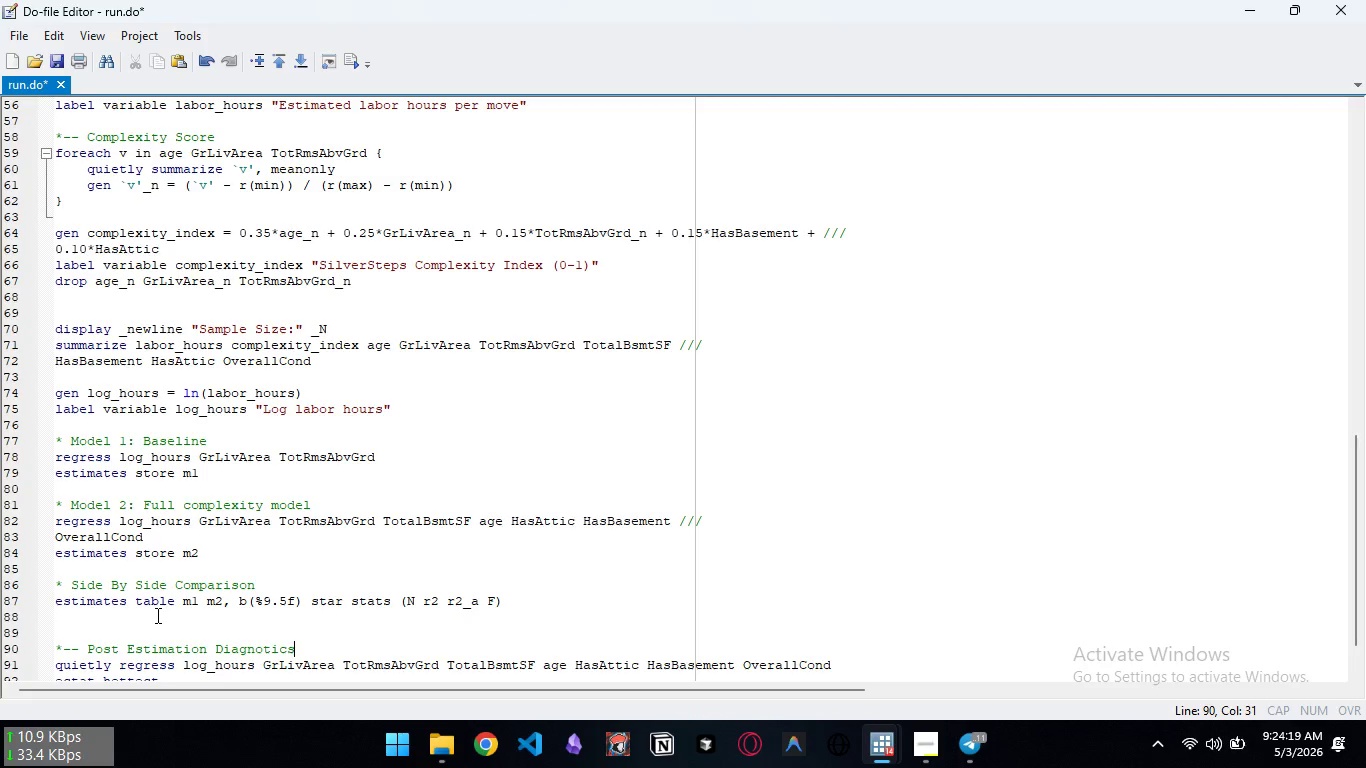 
key(Control+ControlLeft)
 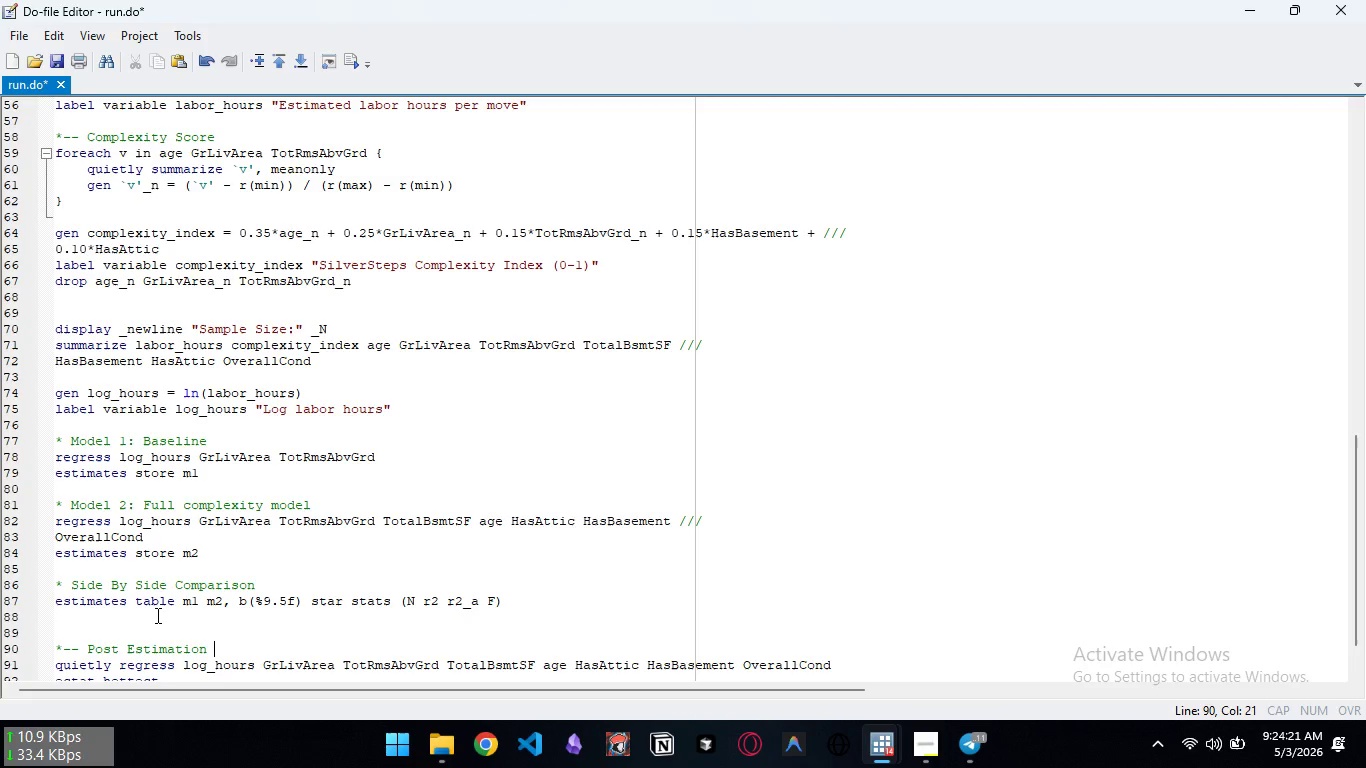 
key(Control+Backspace)
 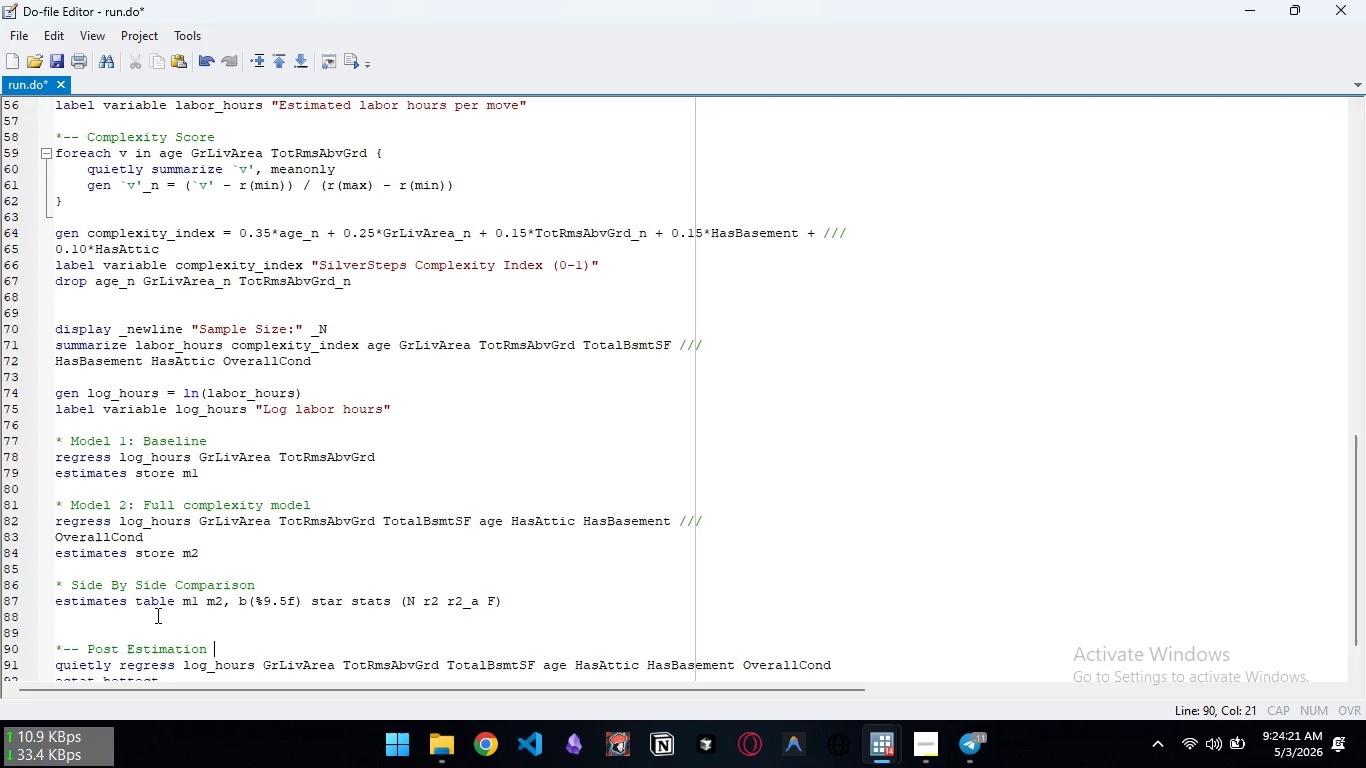 
type(Diagnostics)
 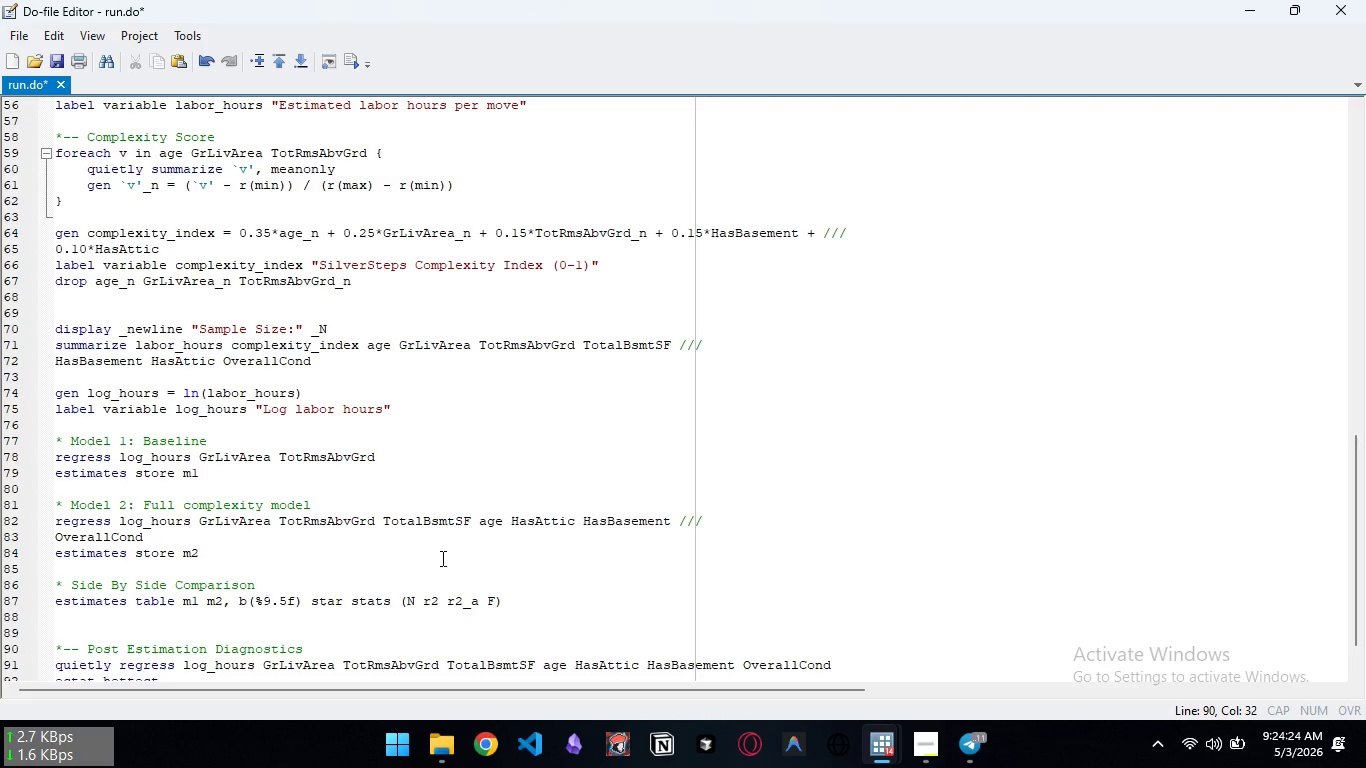 
key(Control+ControlLeft)
 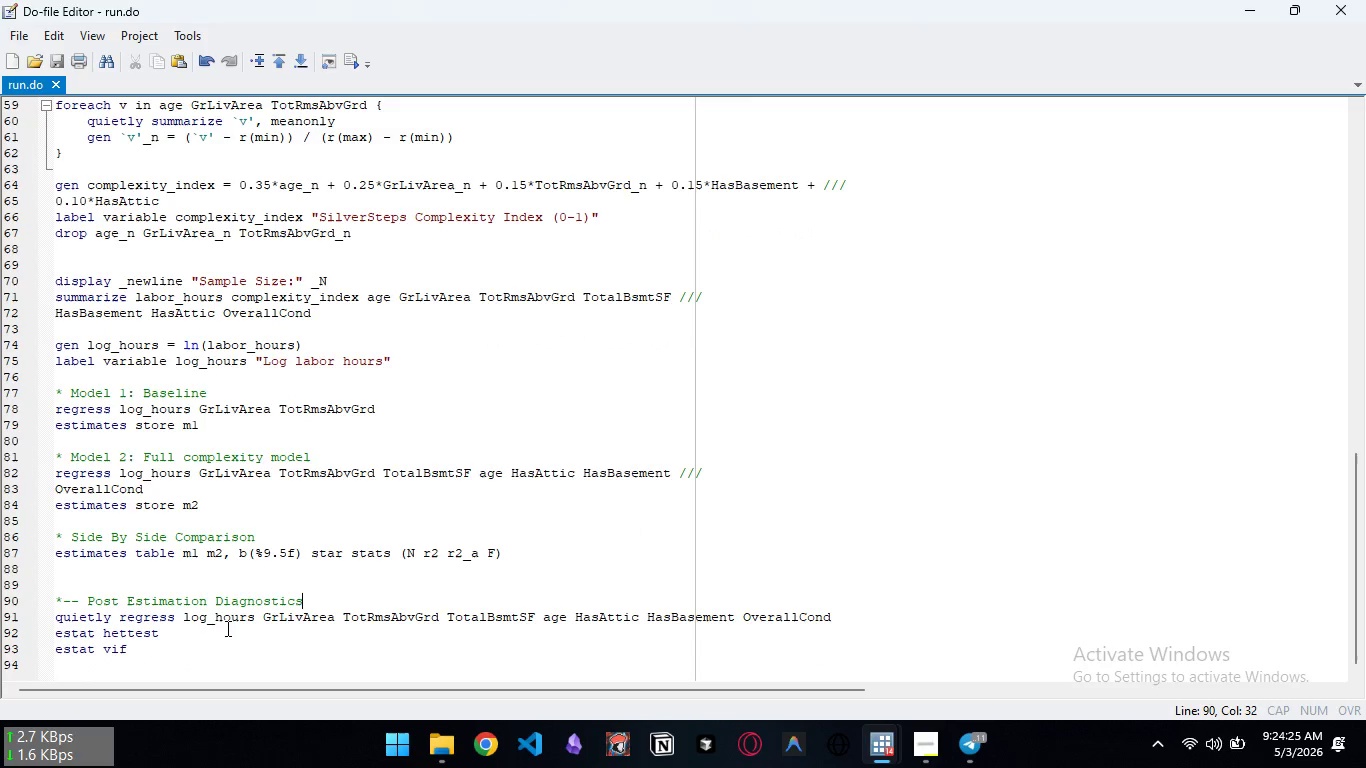 
key(Control+S)
 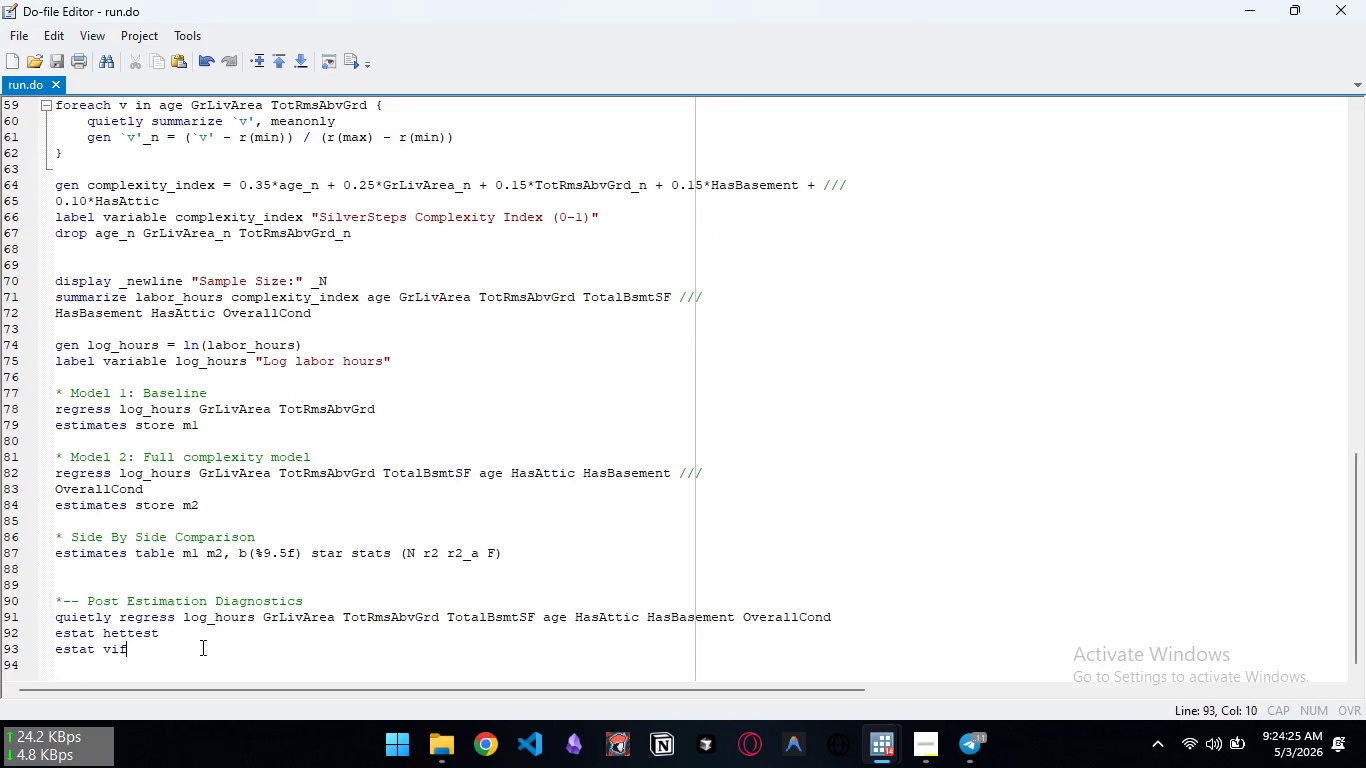 
scroll: coordinate [467, 557], scroll_direction: down, amount: 6.0
 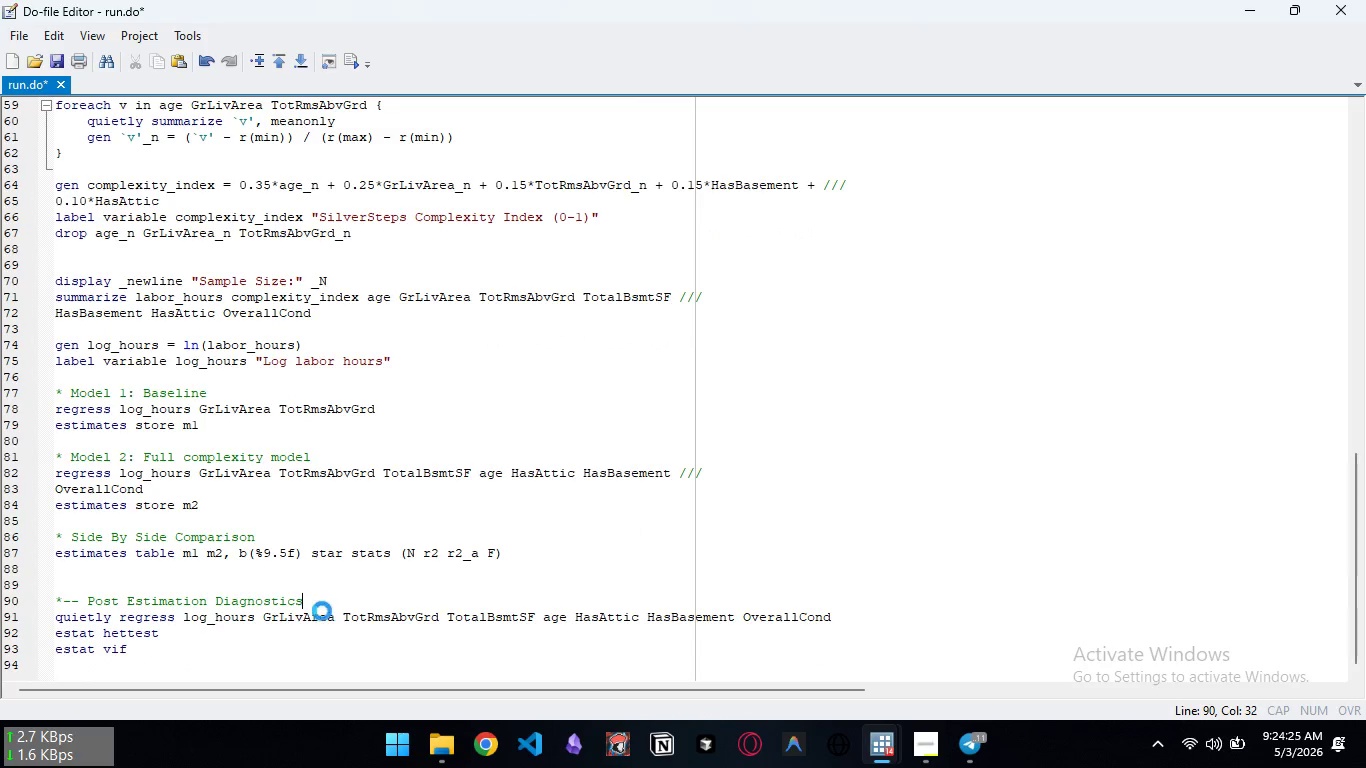 
left_click([201, 647])
 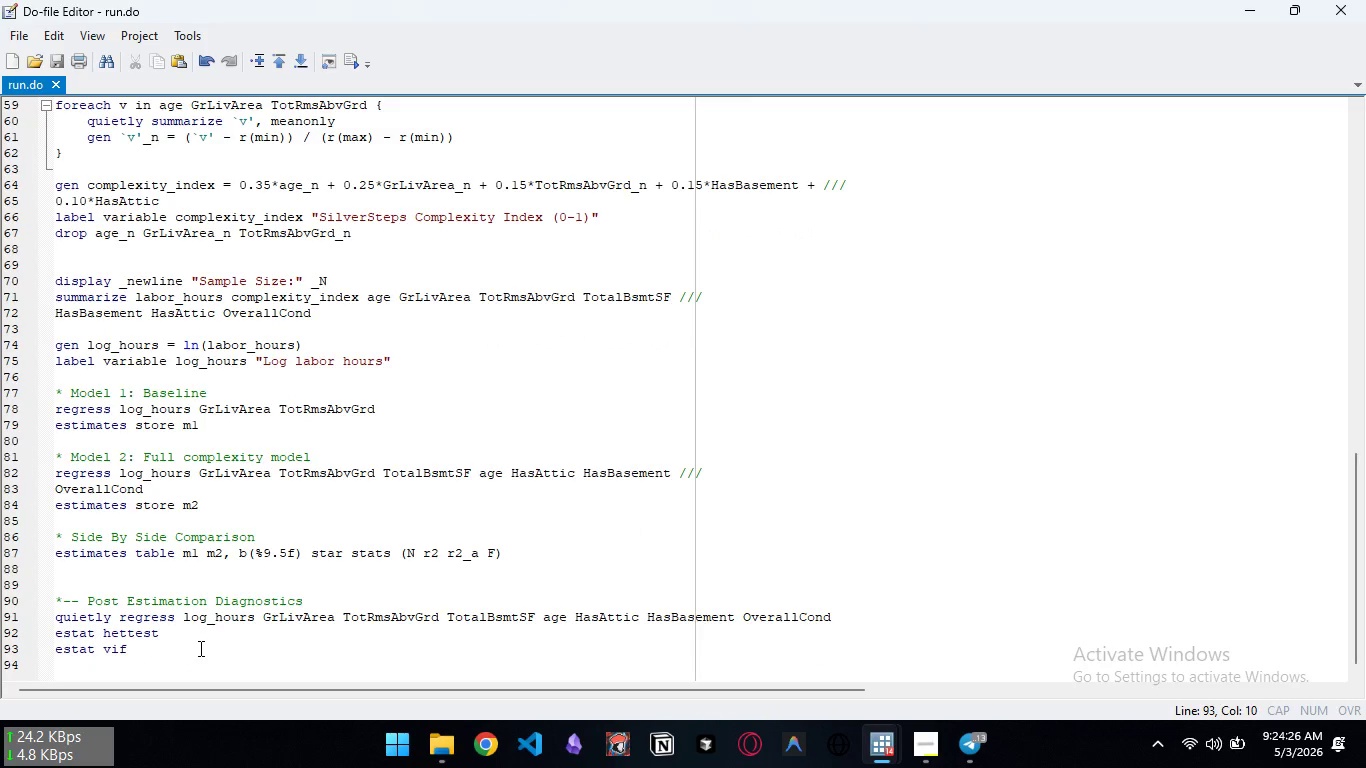 
key(ArrowDown)
 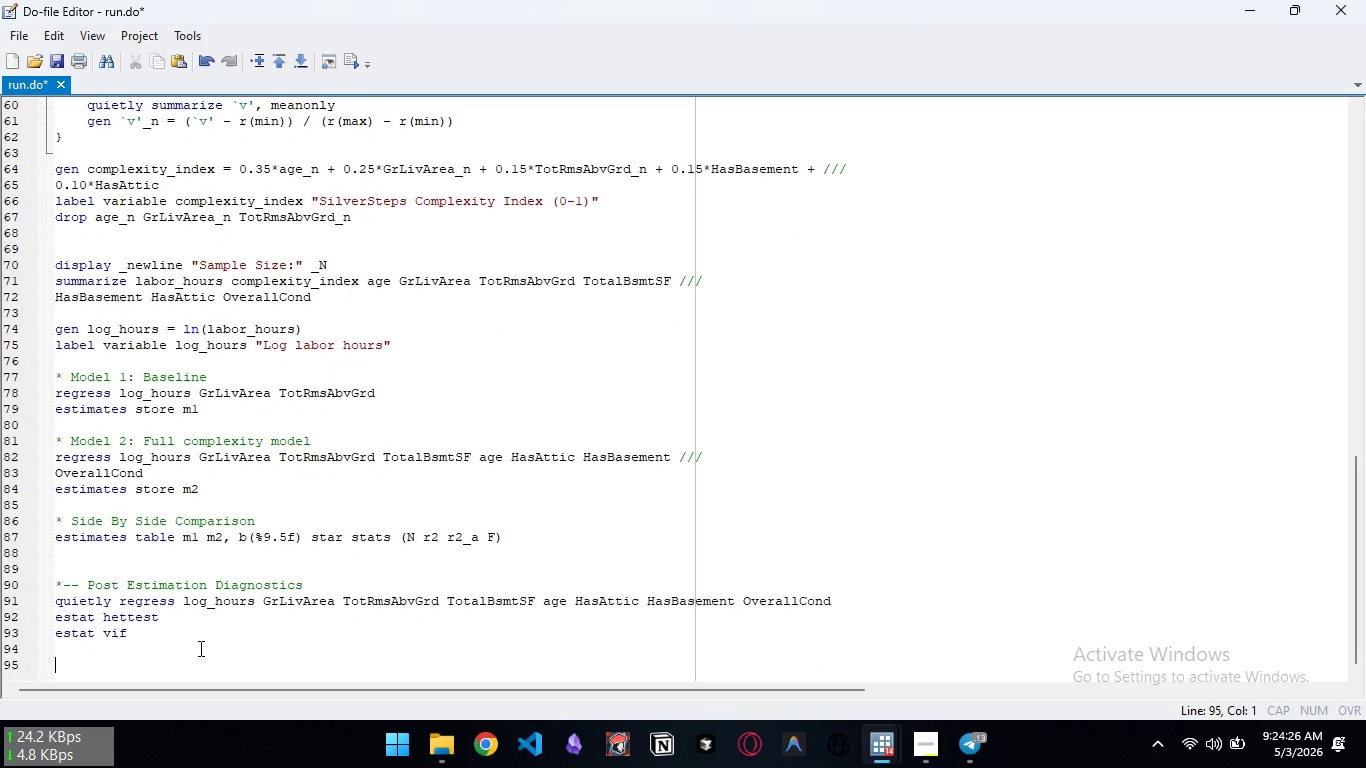 
key(Enter)
 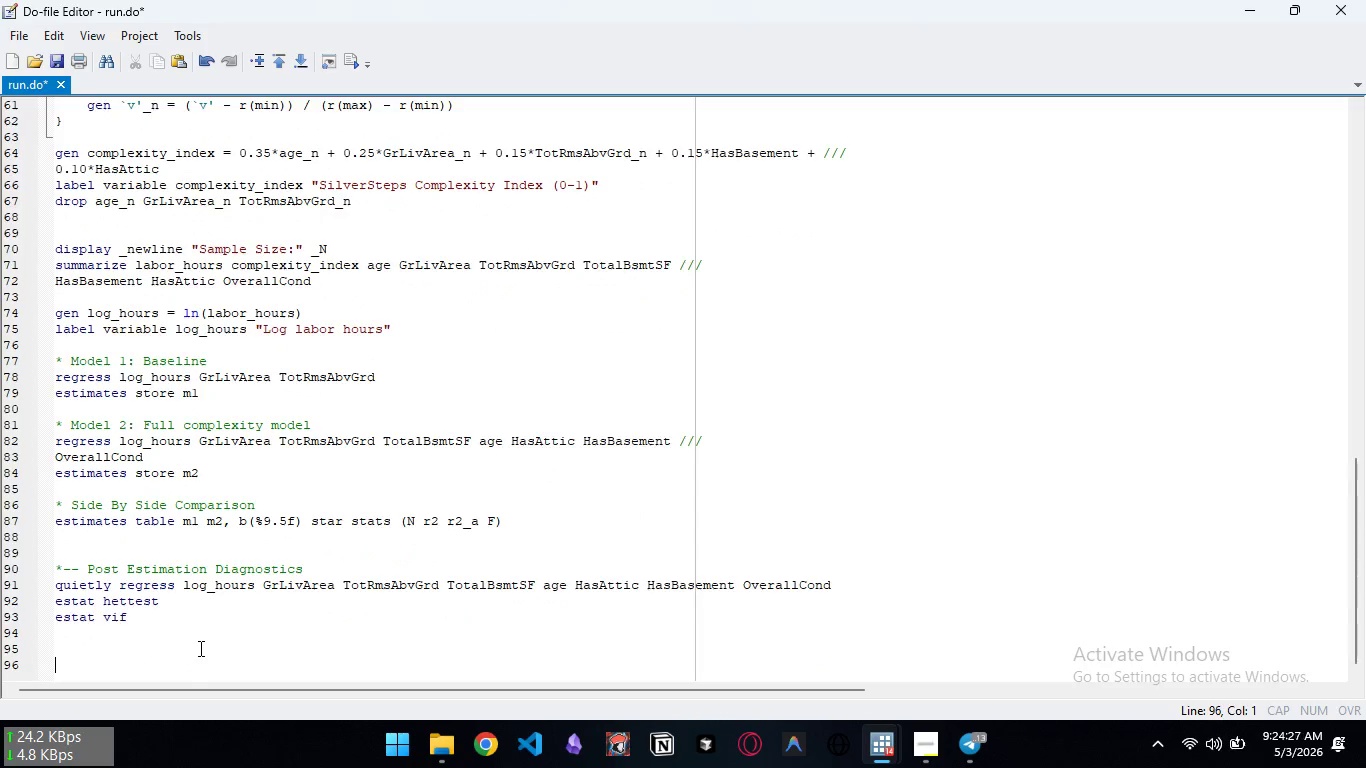 
key(Enter)
 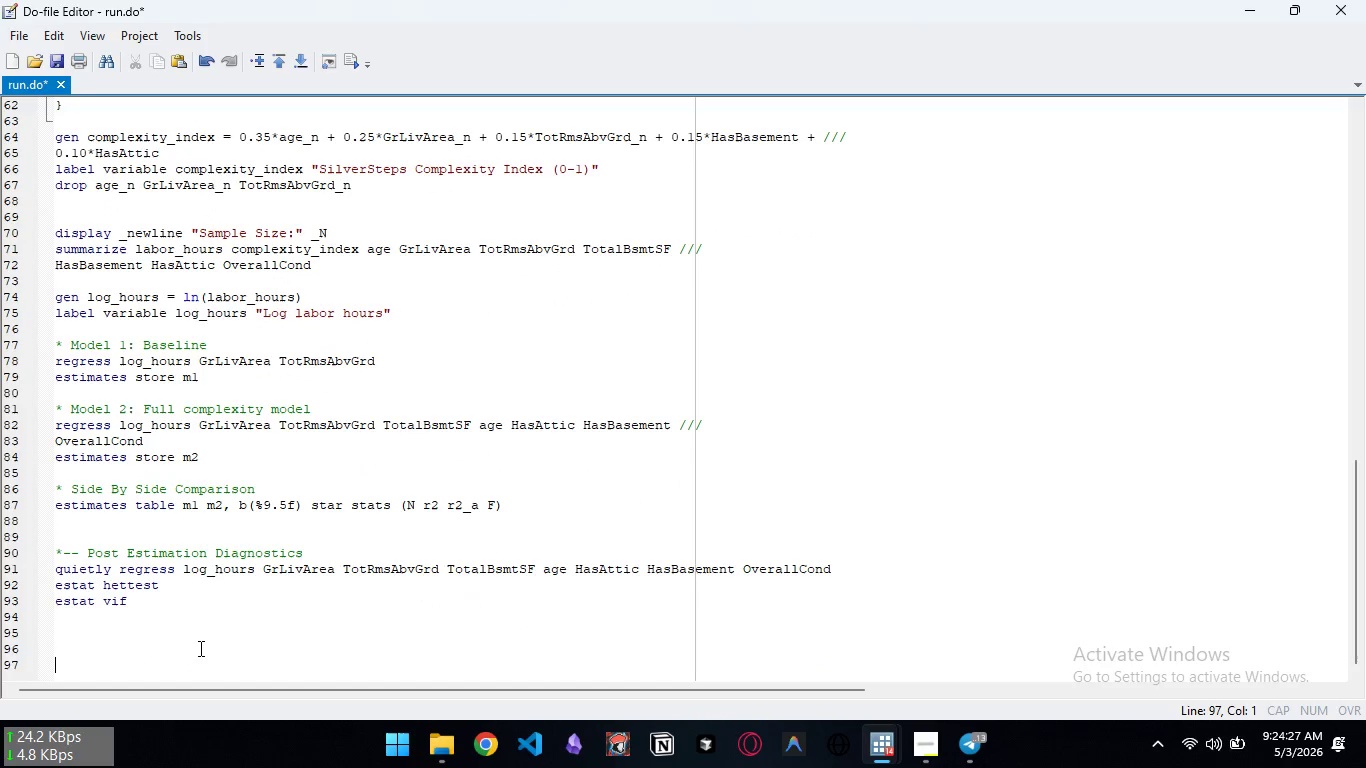 
key(Enter)
 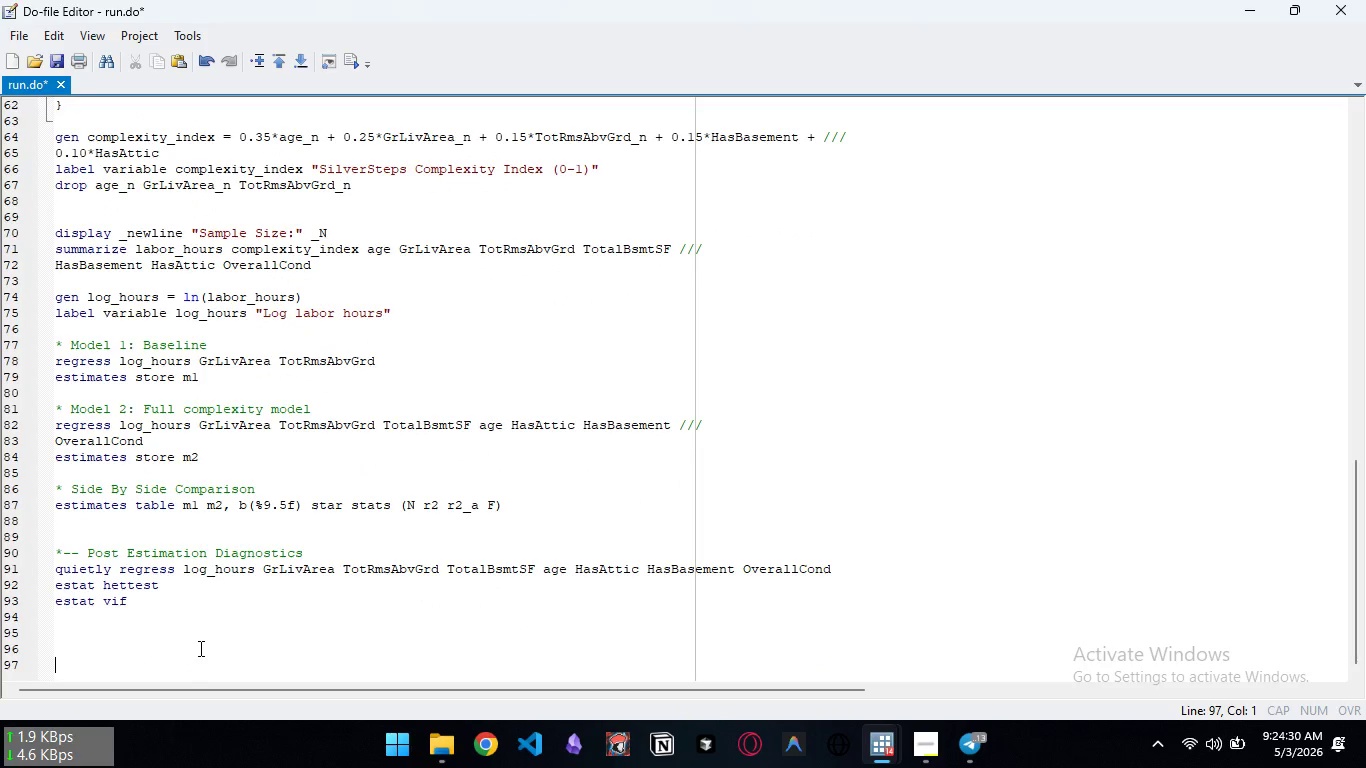 
type(*-- Visualization)
 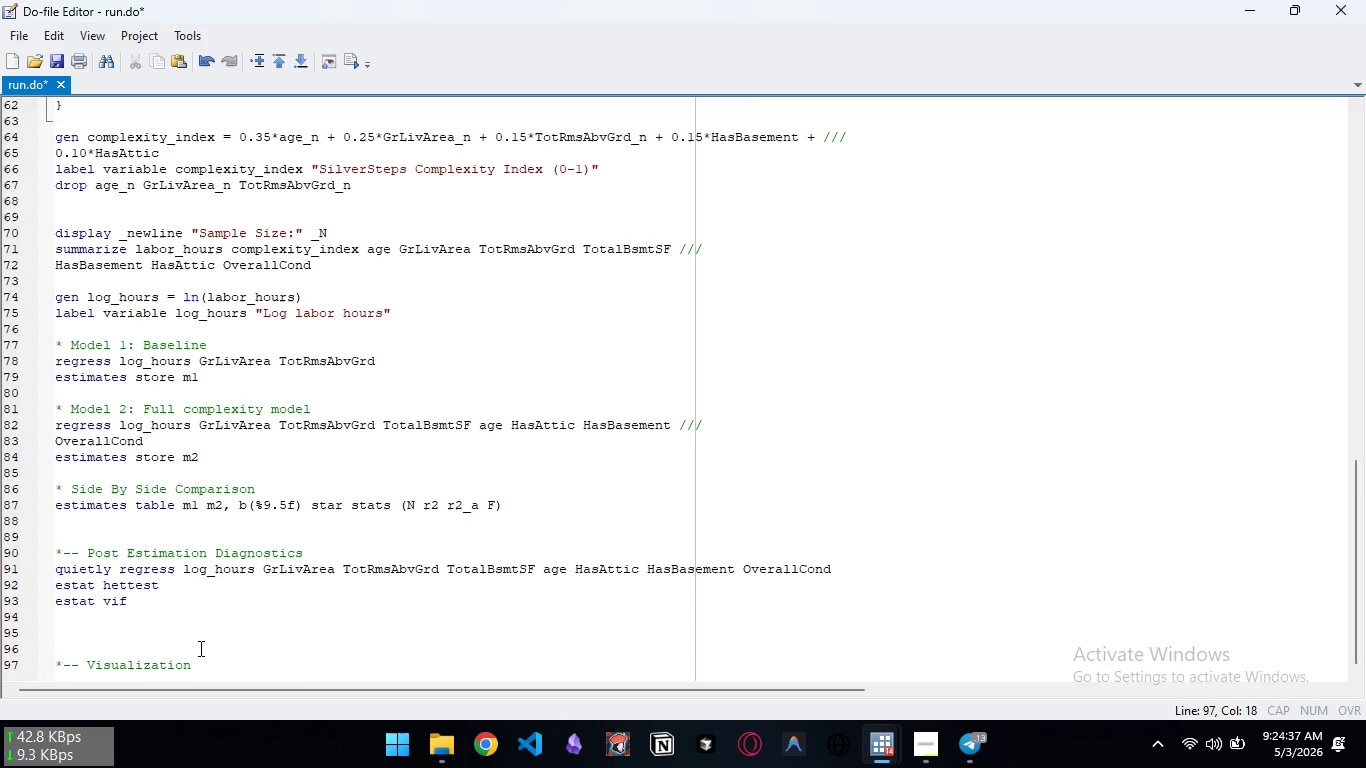 
 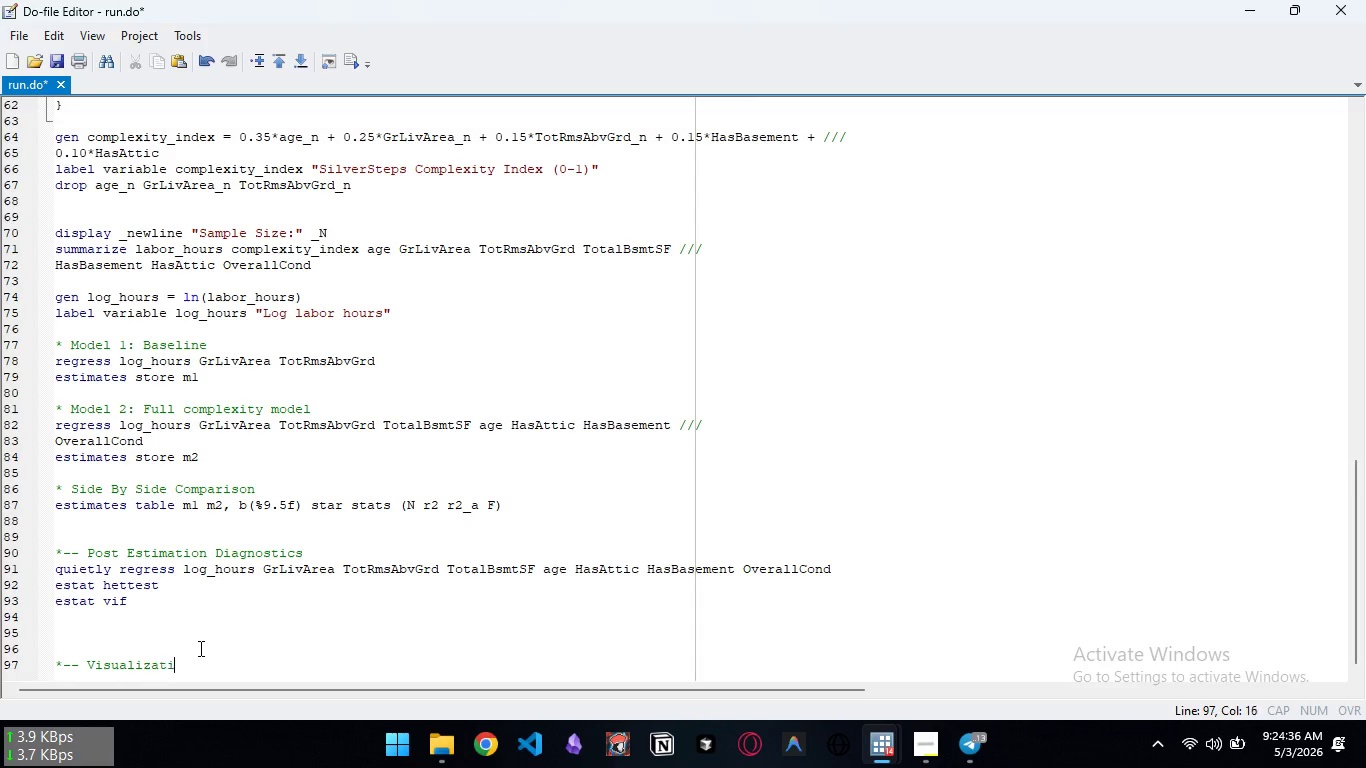 
hold_key(key=ShiftLeft, duration=0.48)
 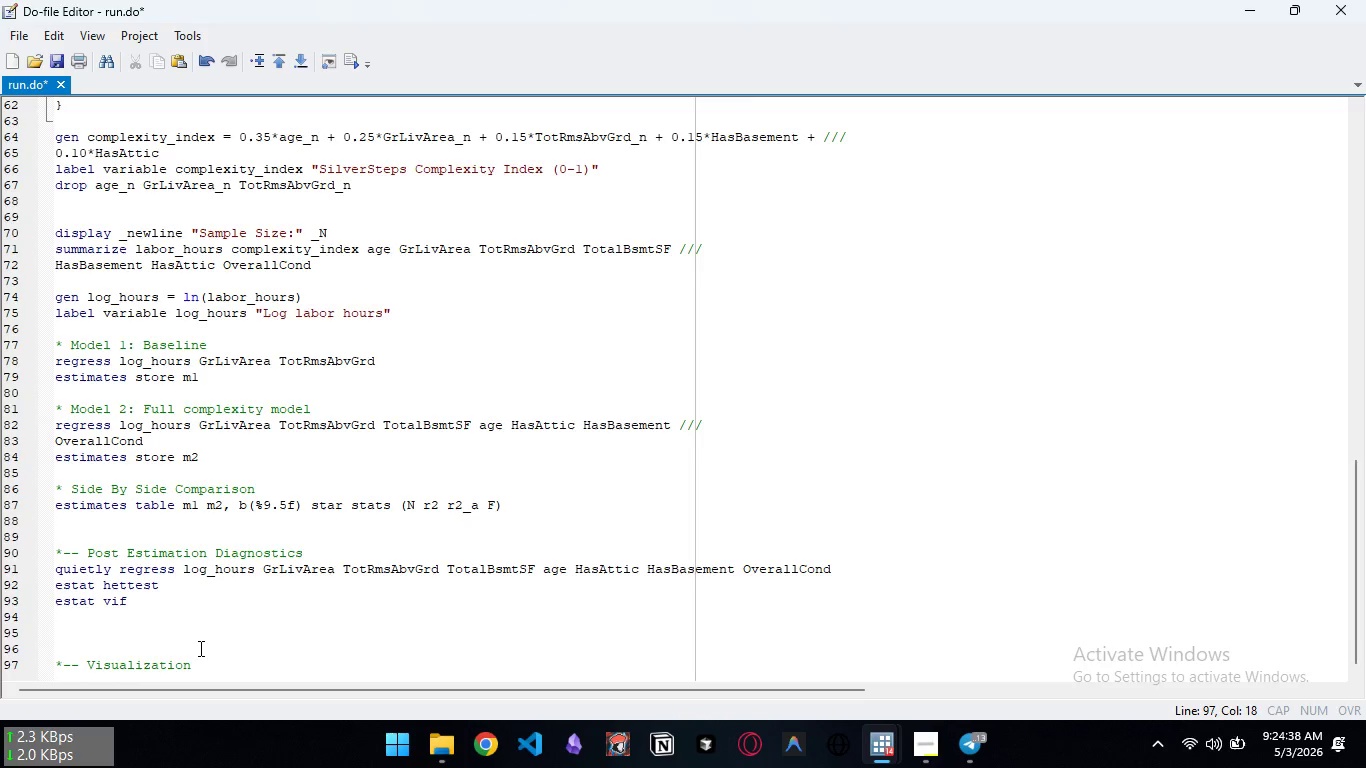 
key(Enter)
 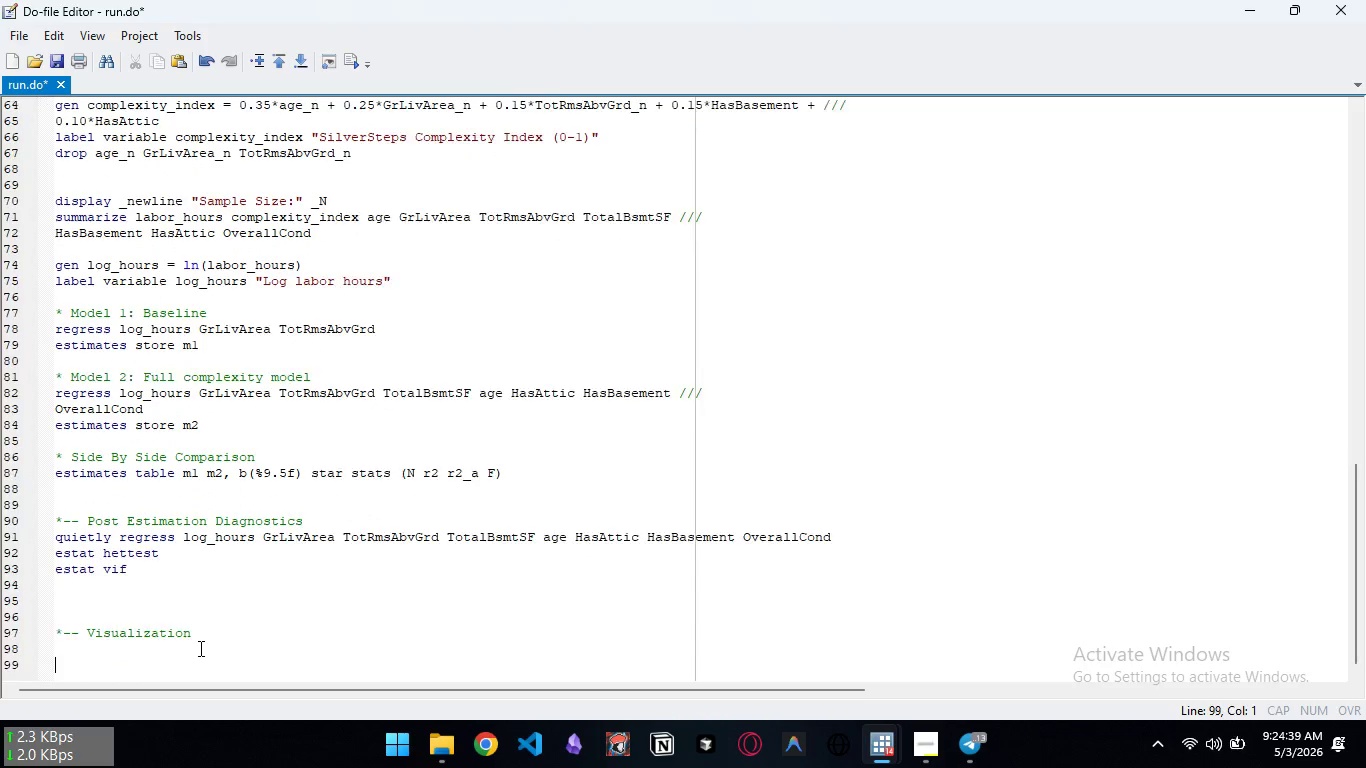 
key(Enter)
 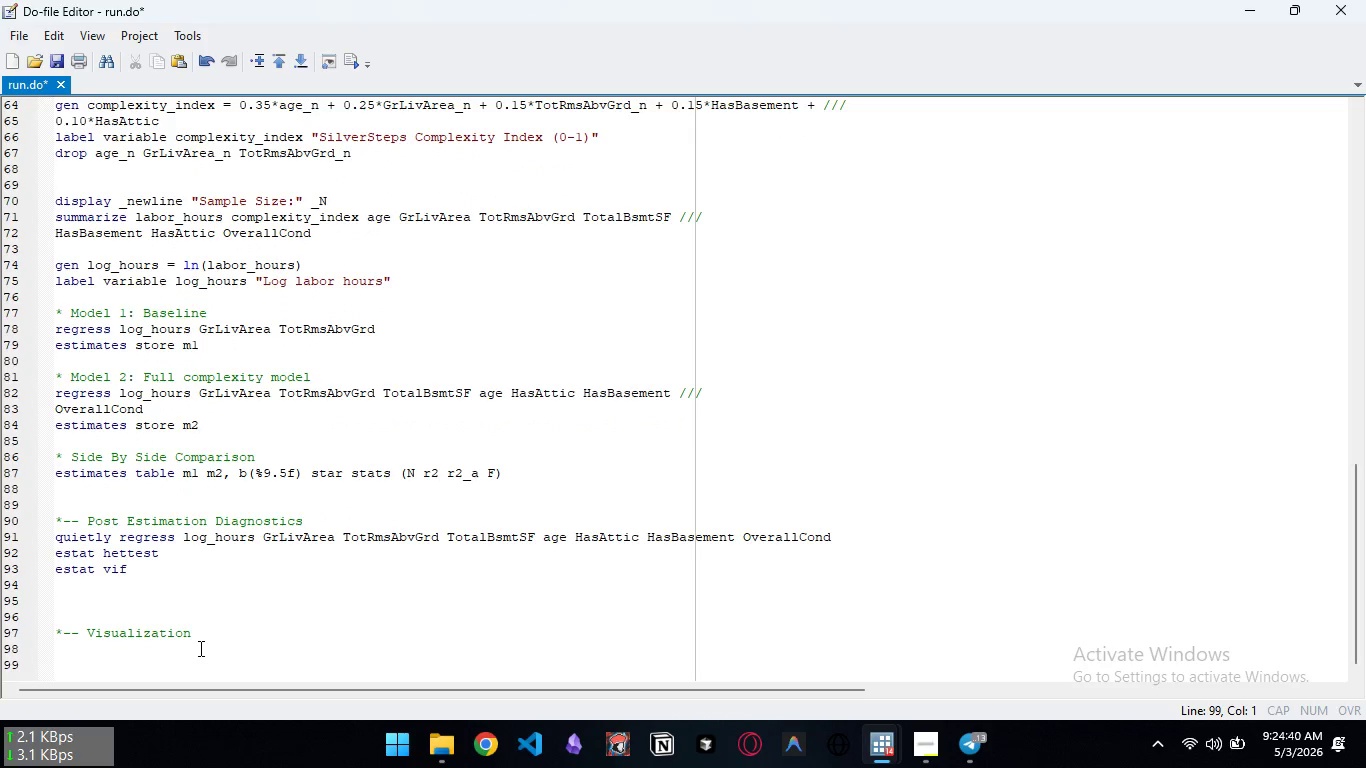 
type(*-- AGE v Labour)
key(Backspace)
key(Backspace)
type(r Hours (N)
key(Backspace)
type(Bin Scatter))
 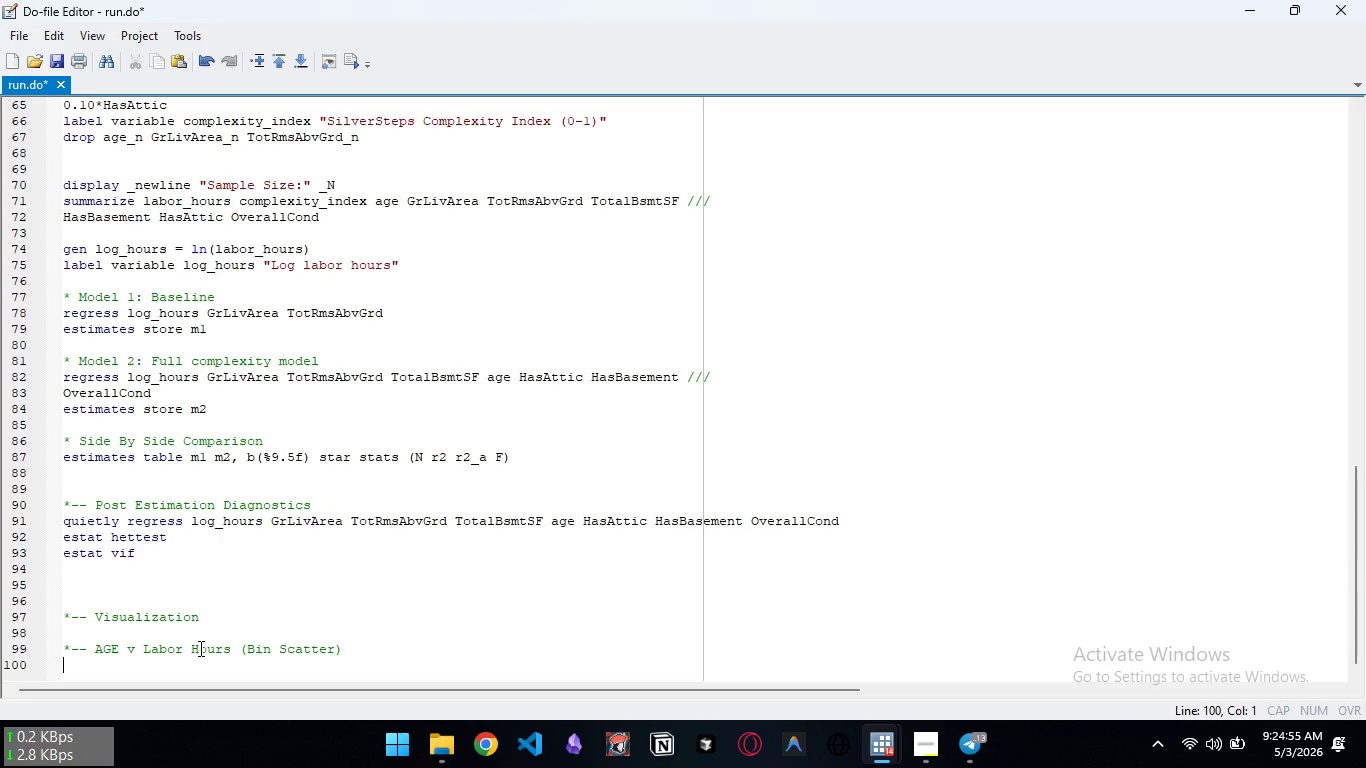 
 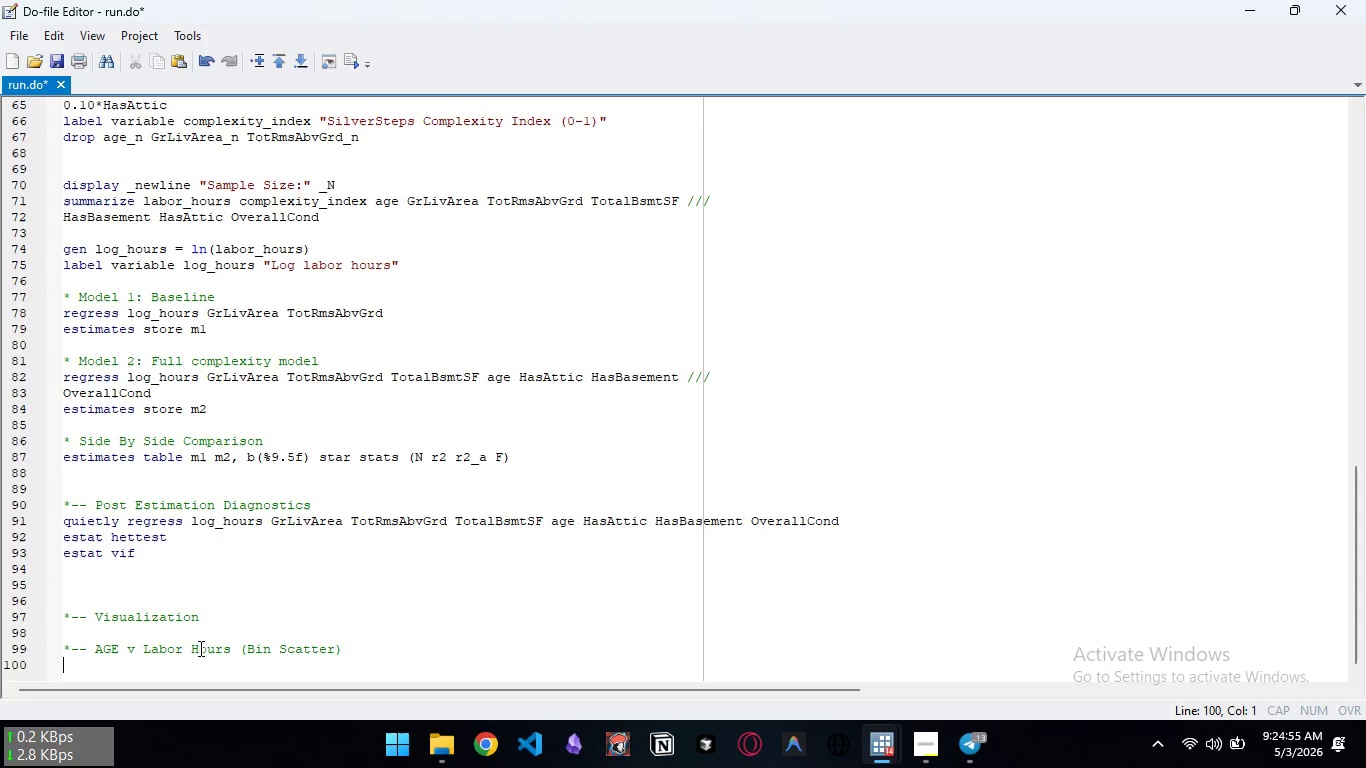 
key(Enter)
 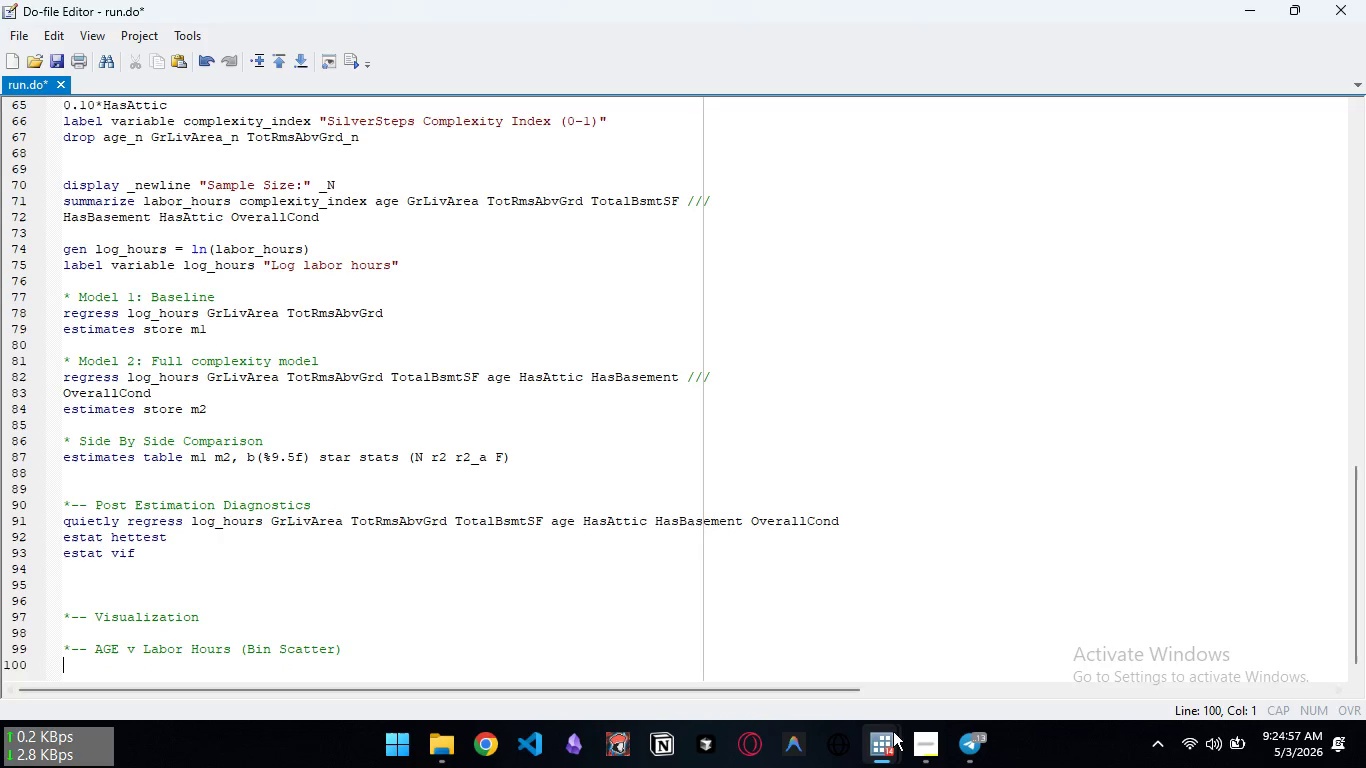 
left_click([918, 749])